 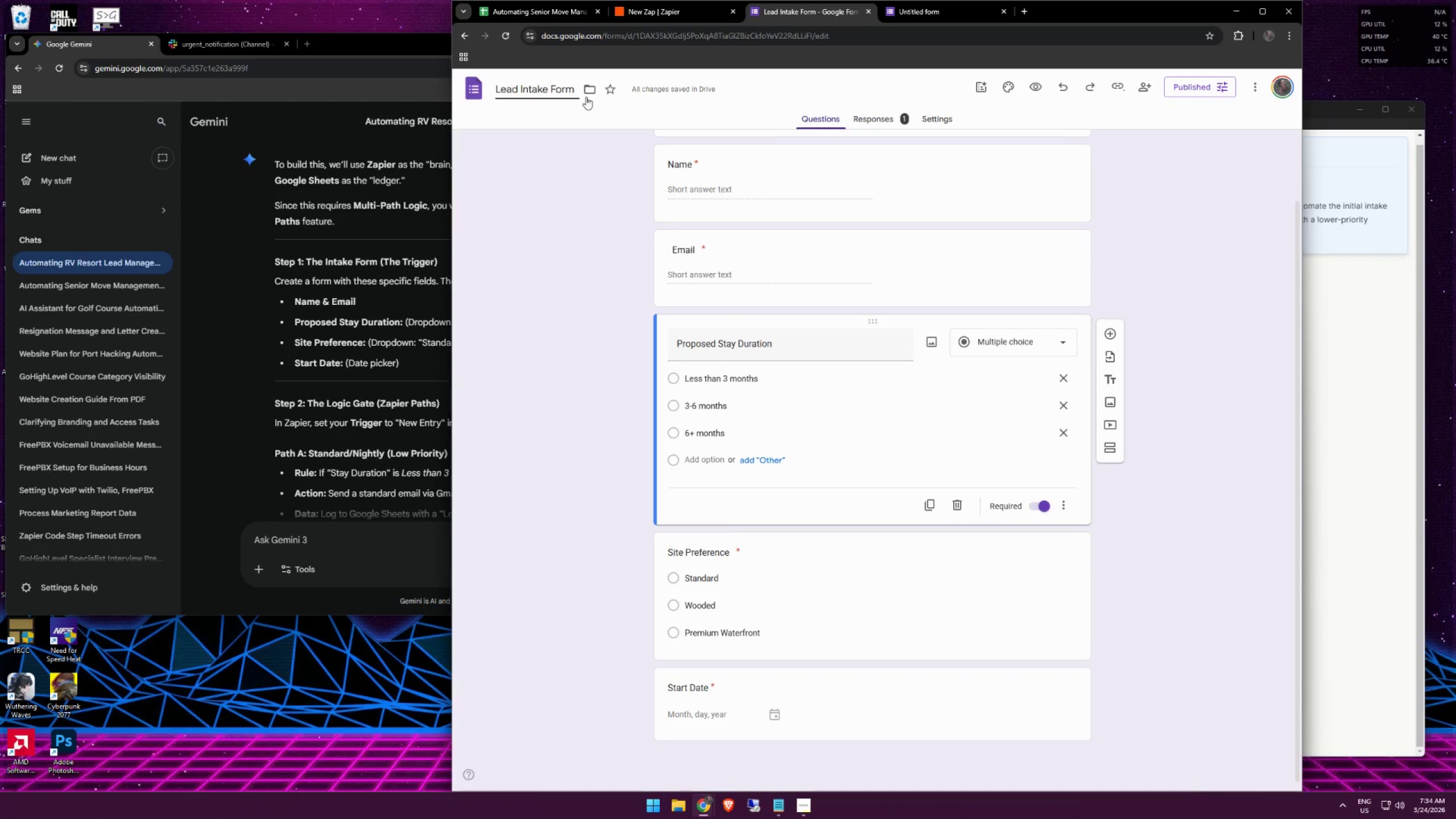 
hold_key(key=ShiftRight, duration=0.6)
 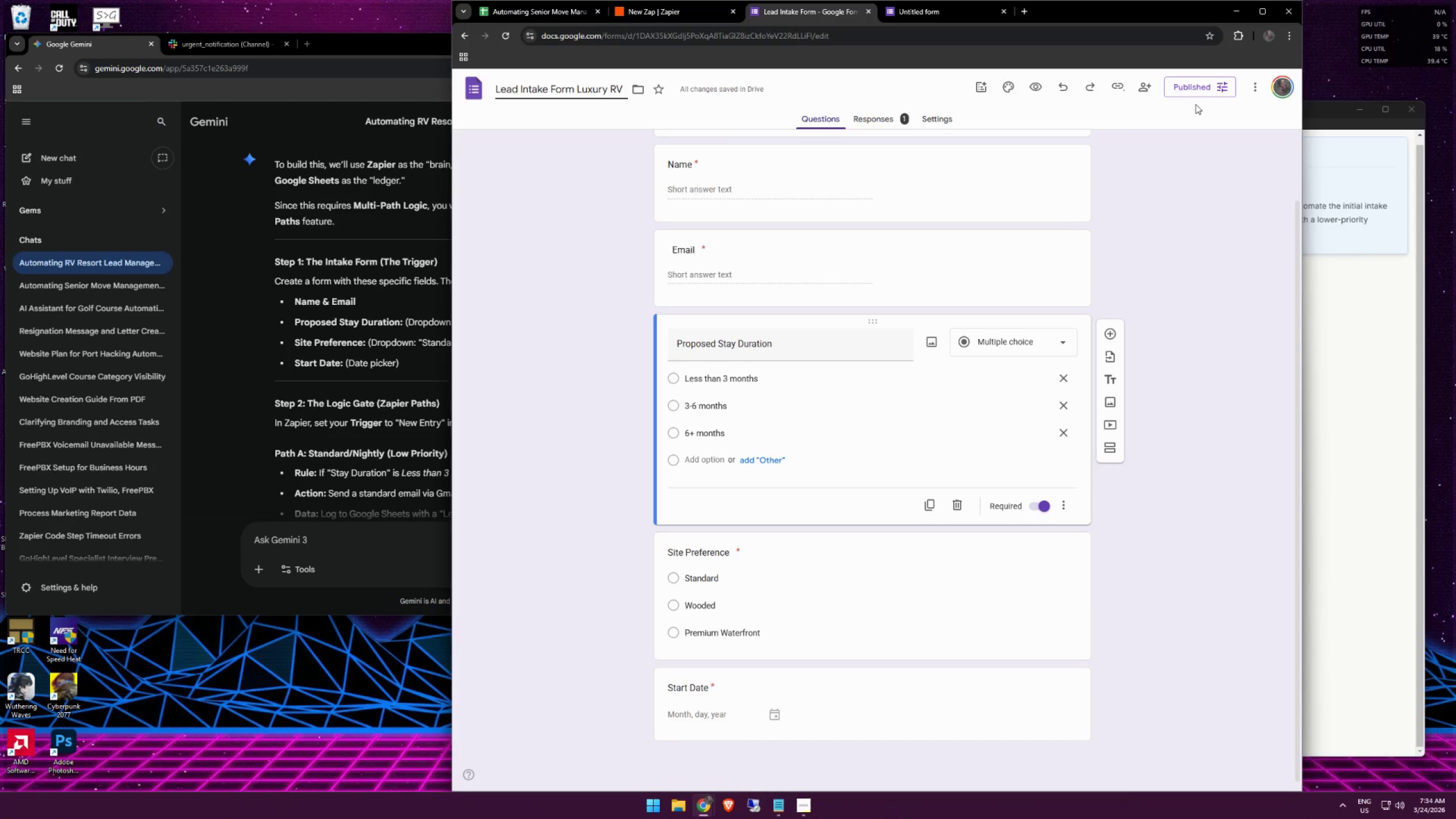 
left_click([1203, 86])
 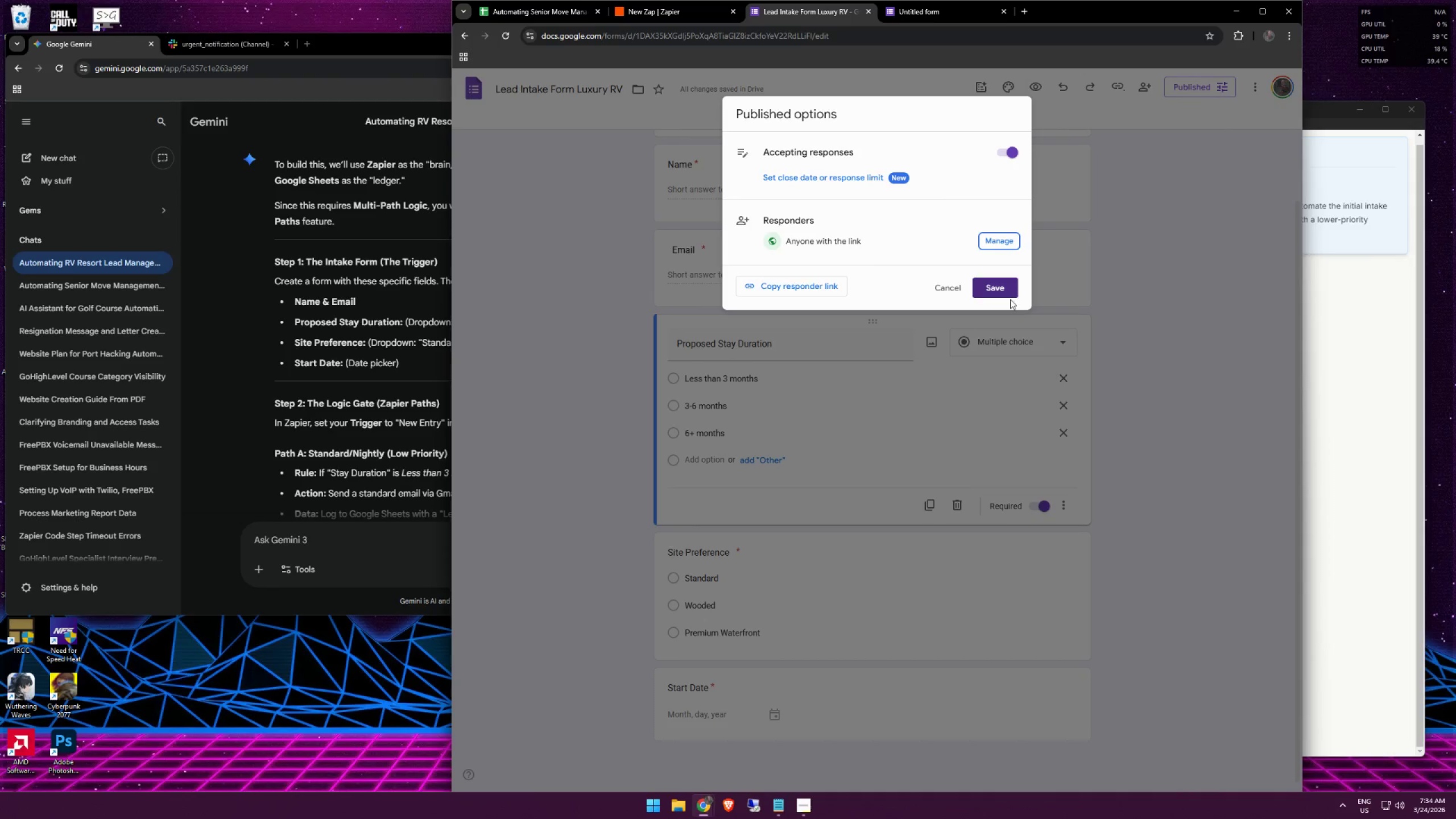 
left_click([1003, 285])
 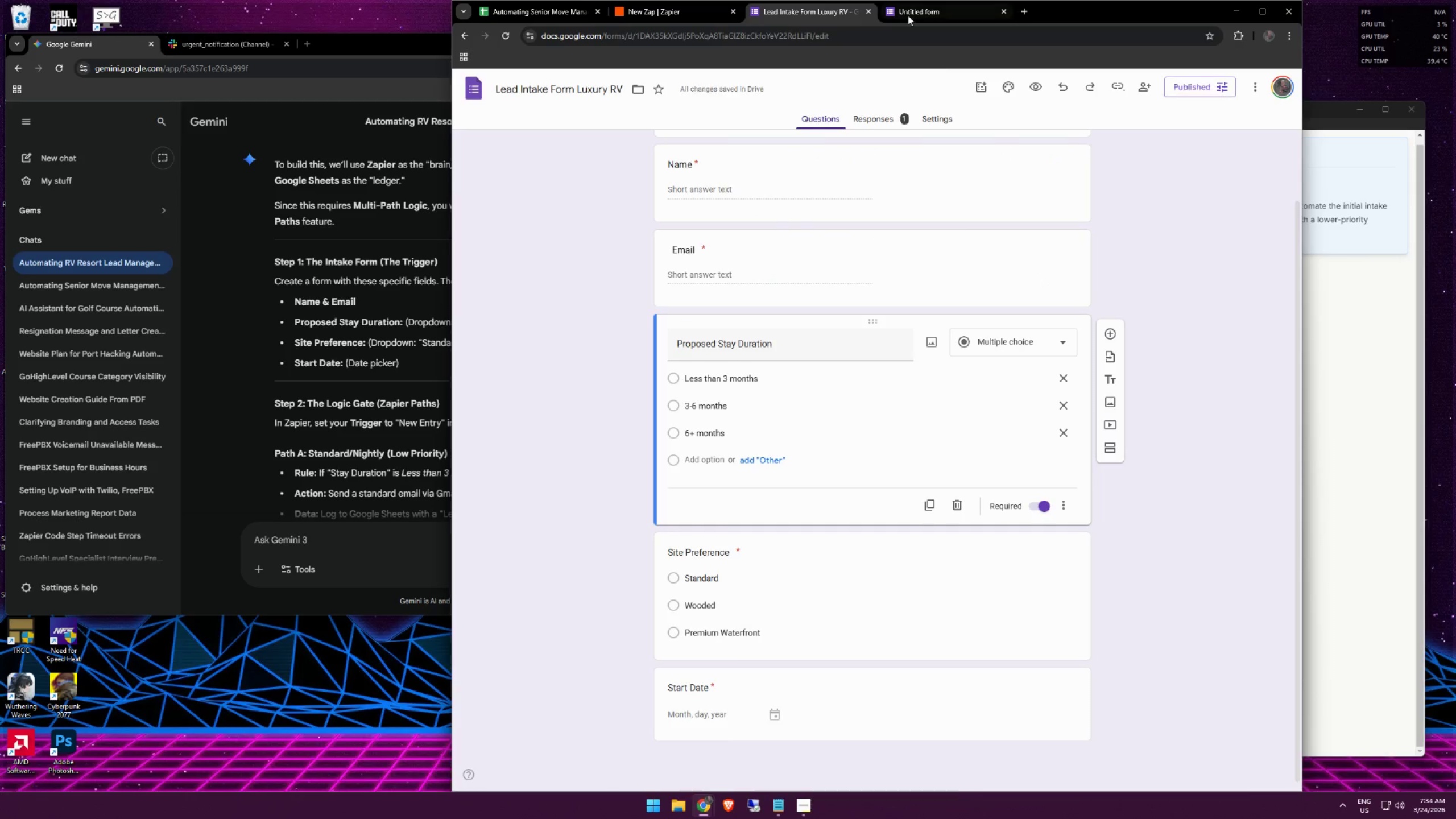 
left_click([908, 15])
 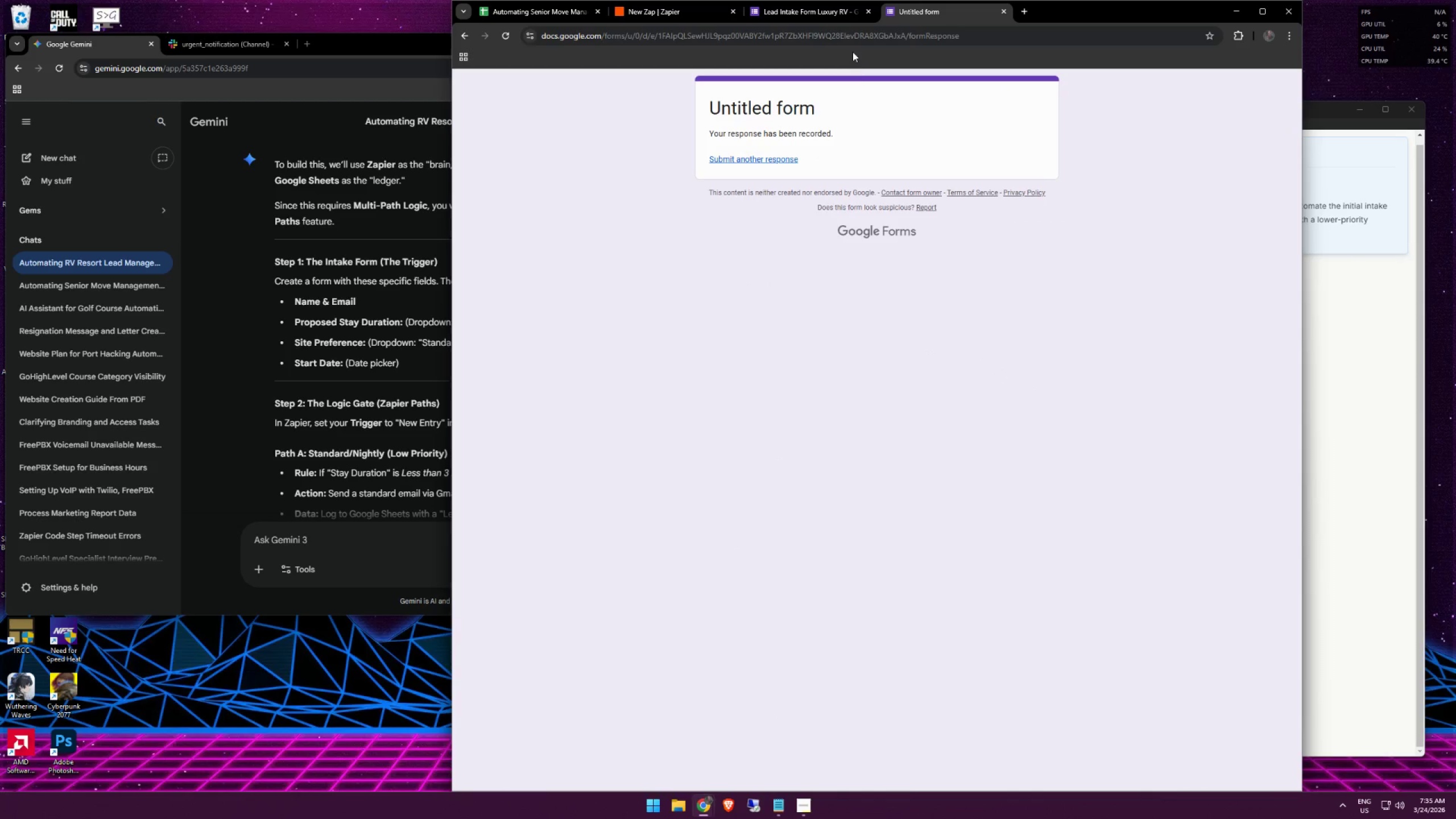 
left_click([923, 123])
 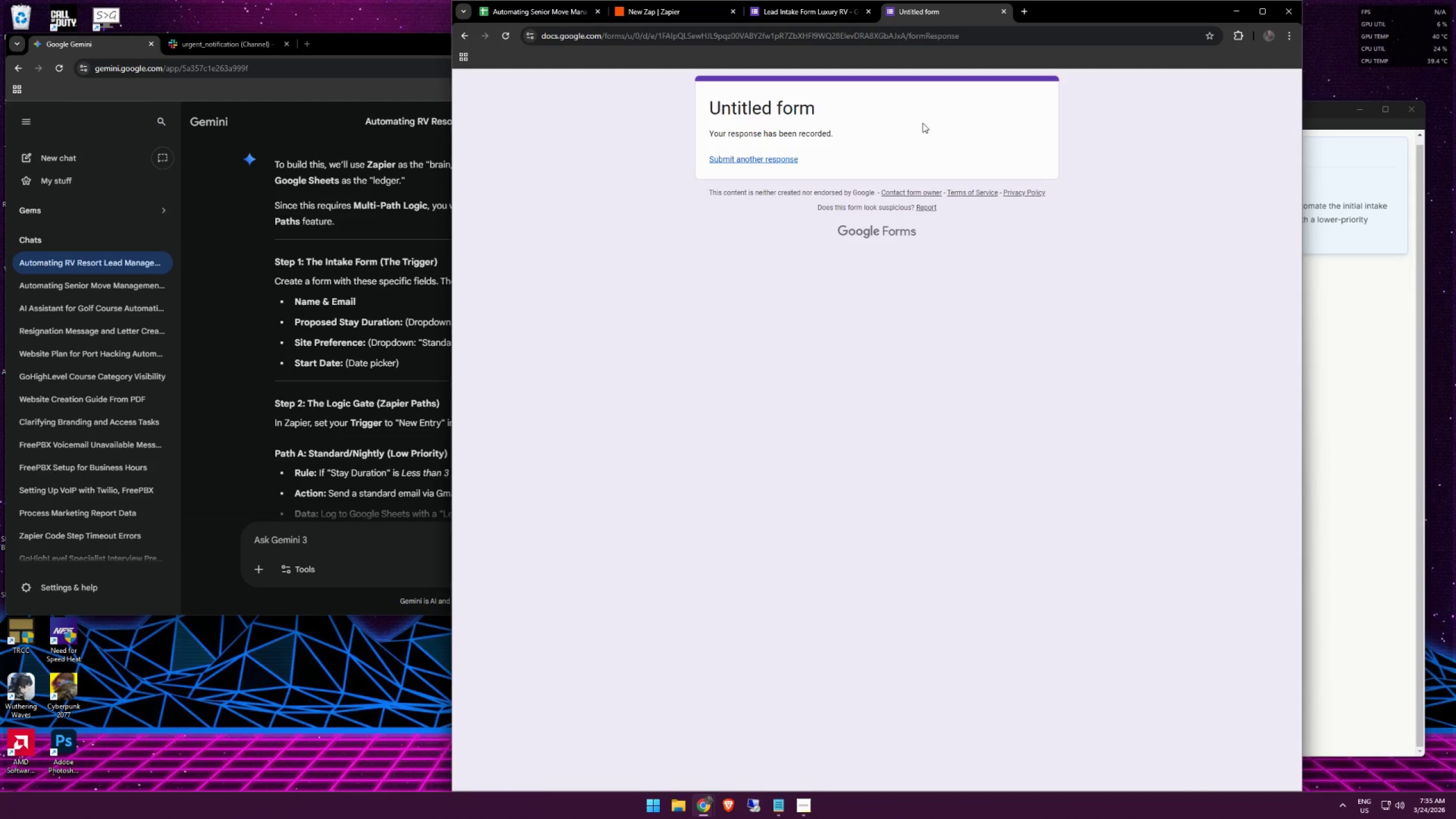 
key(Control+R)
 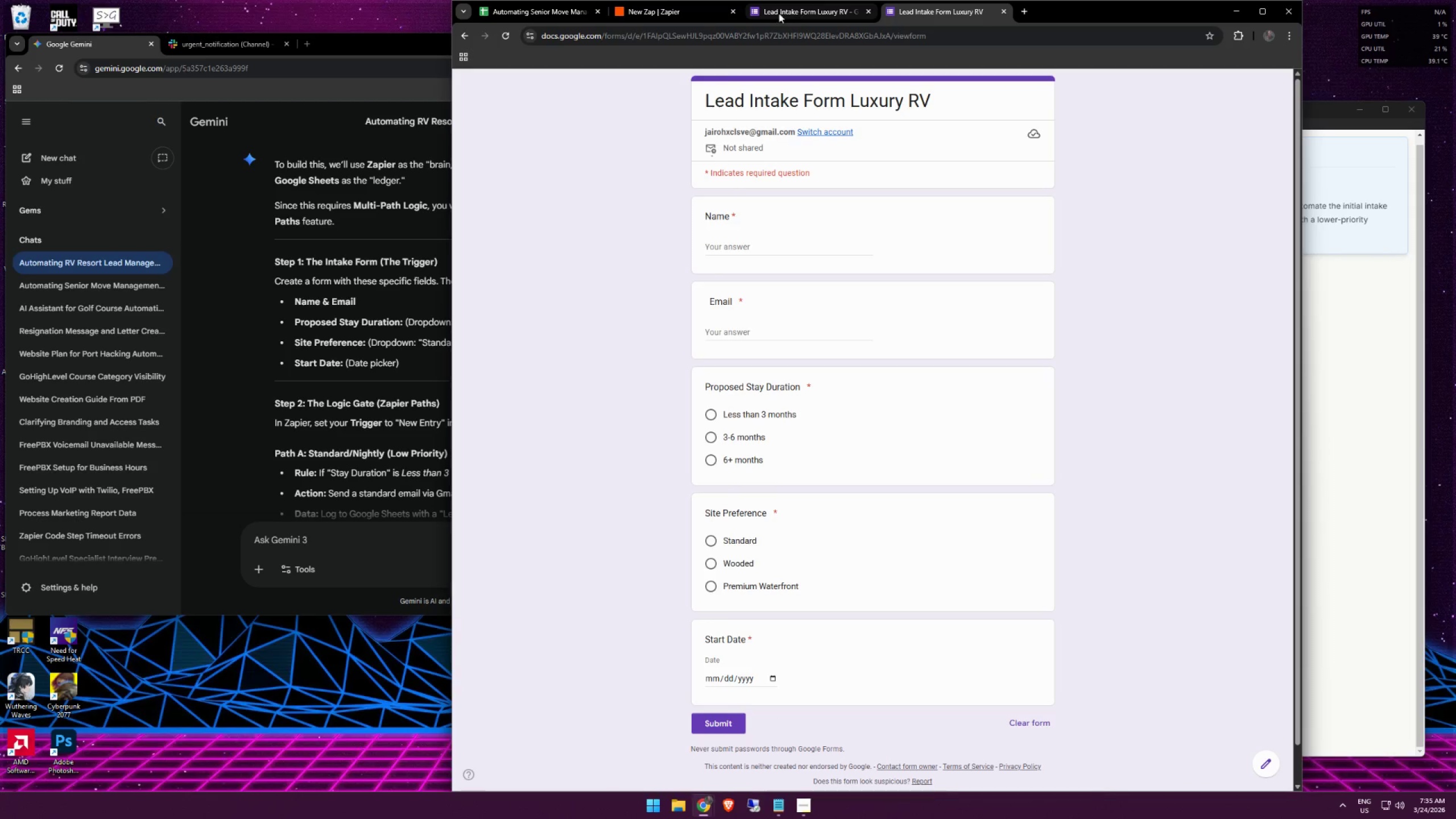 
left_click([650, 11])
 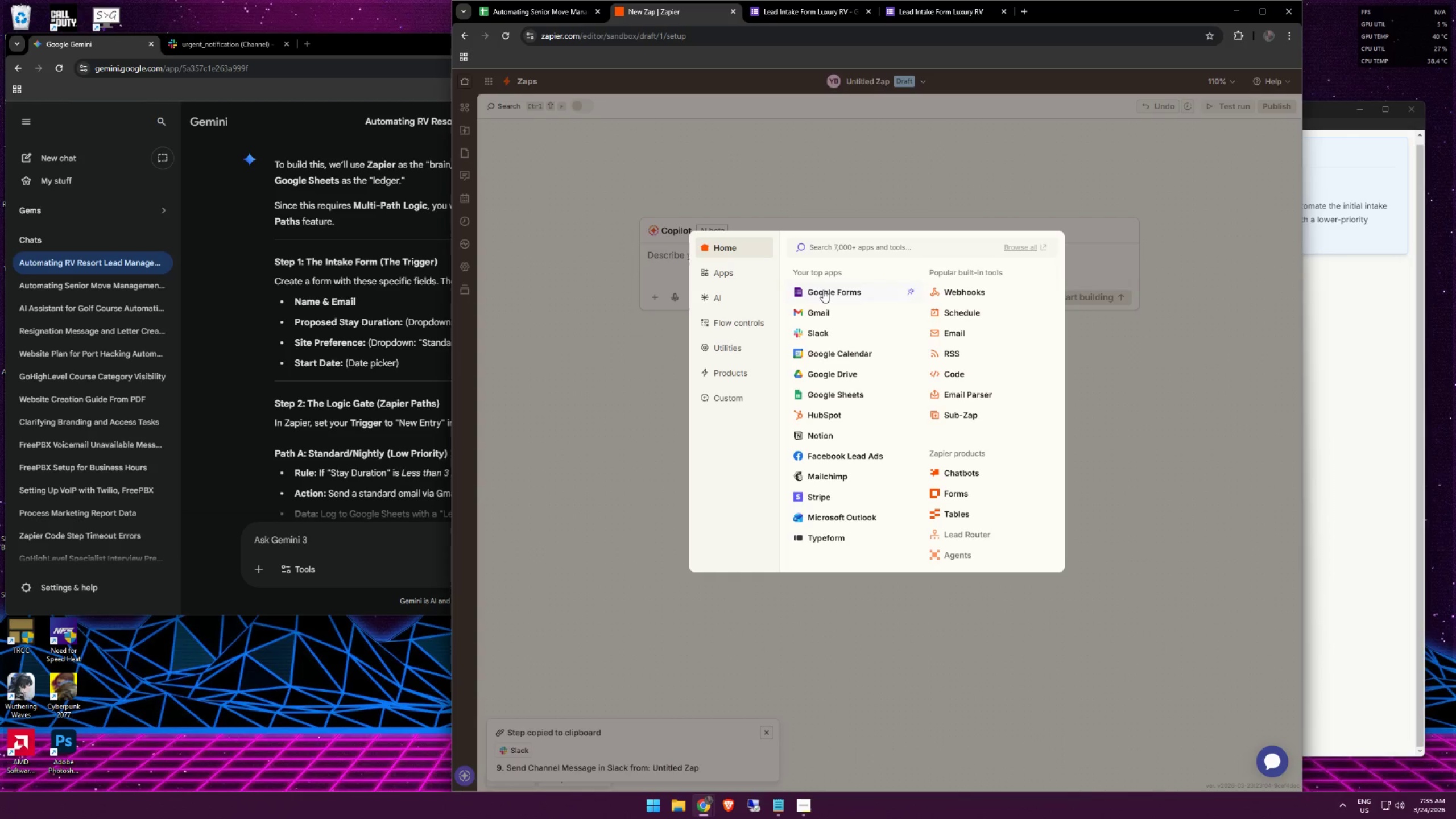 
left_click([823, 290])
 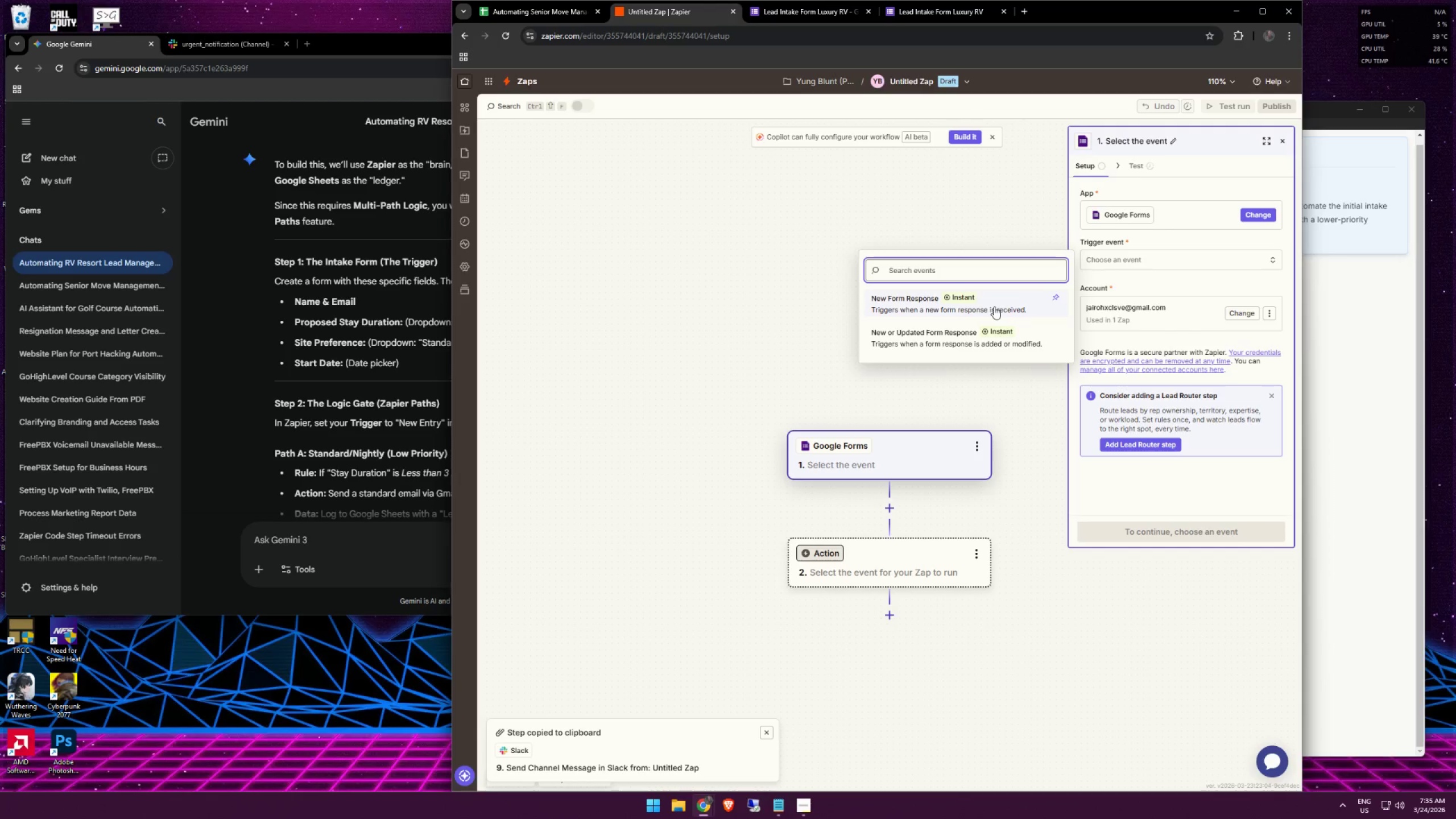 
wait(6.0)
 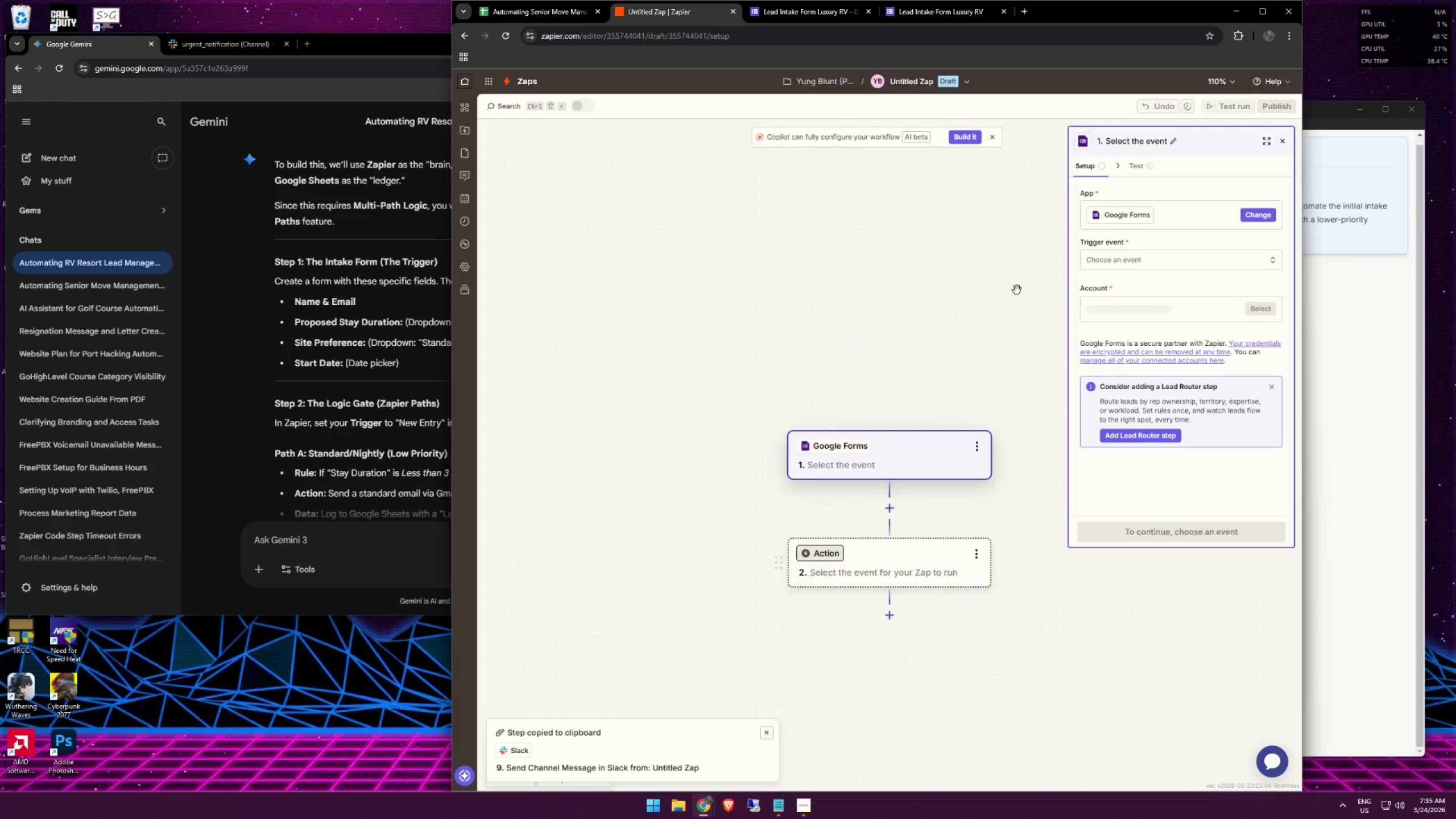 
left_click([994, 307])
 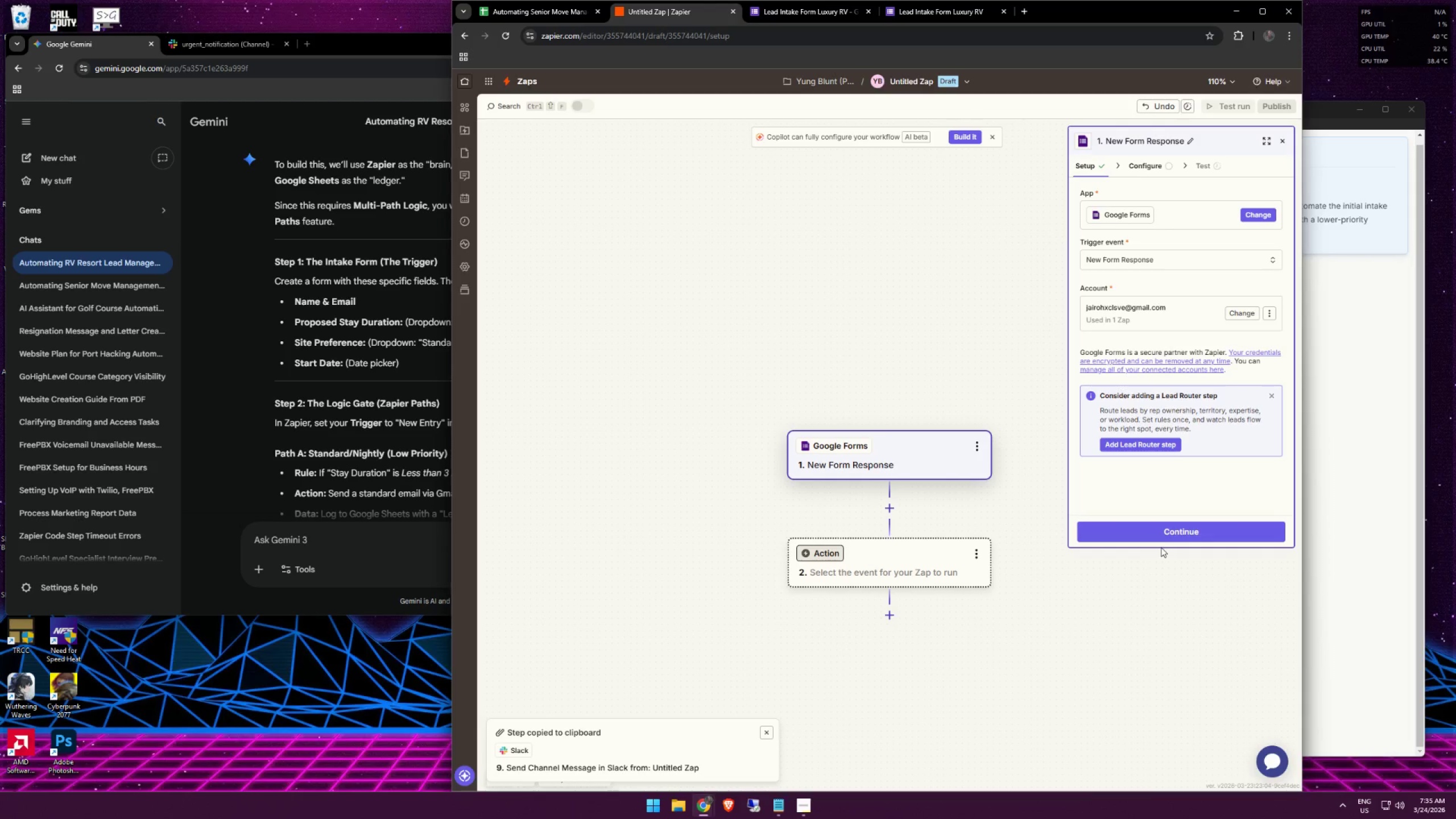 
left_click([1170, 535])
 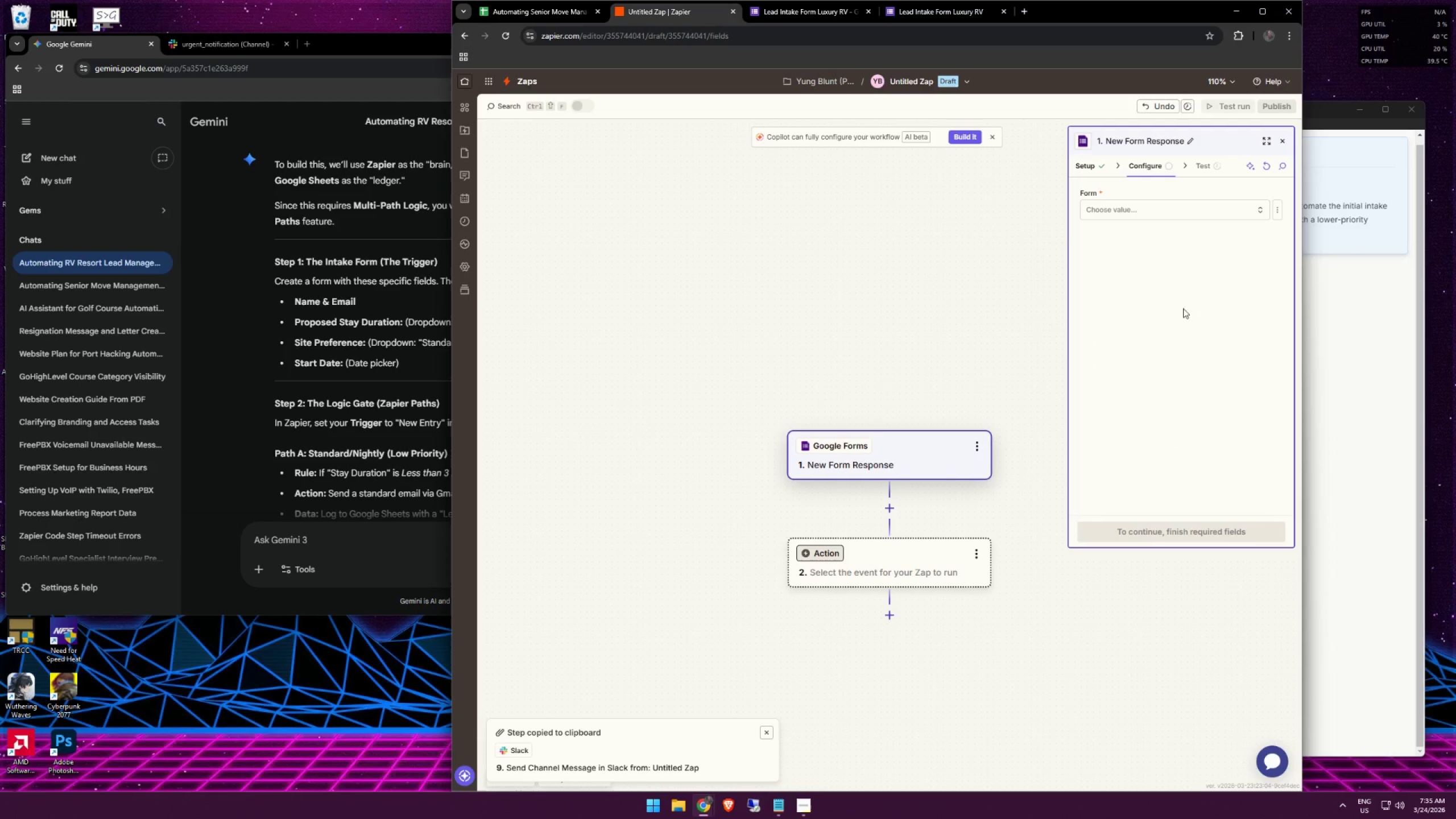 
left_click([1209, 209])
 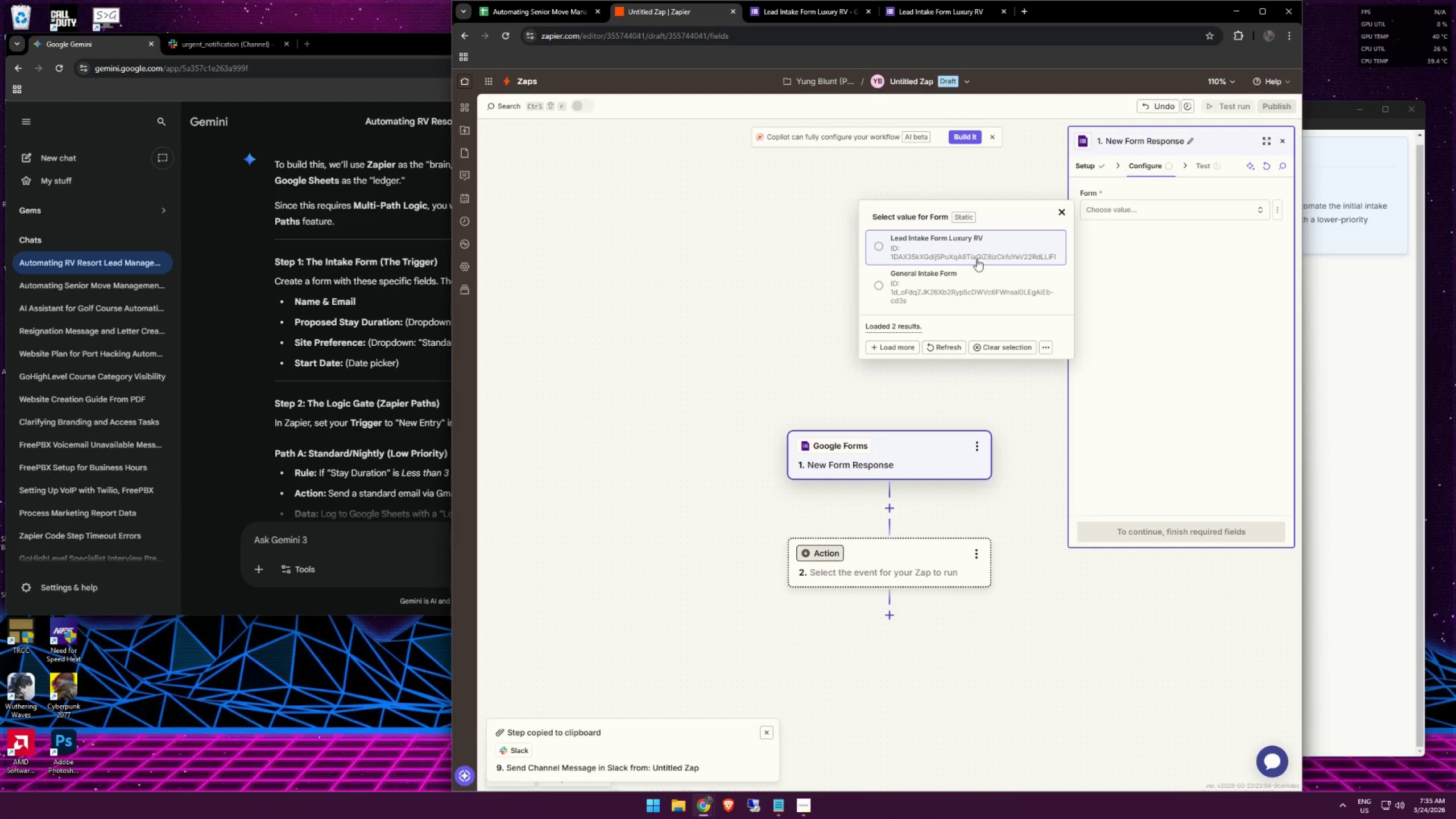 
left_click([995, 245])
 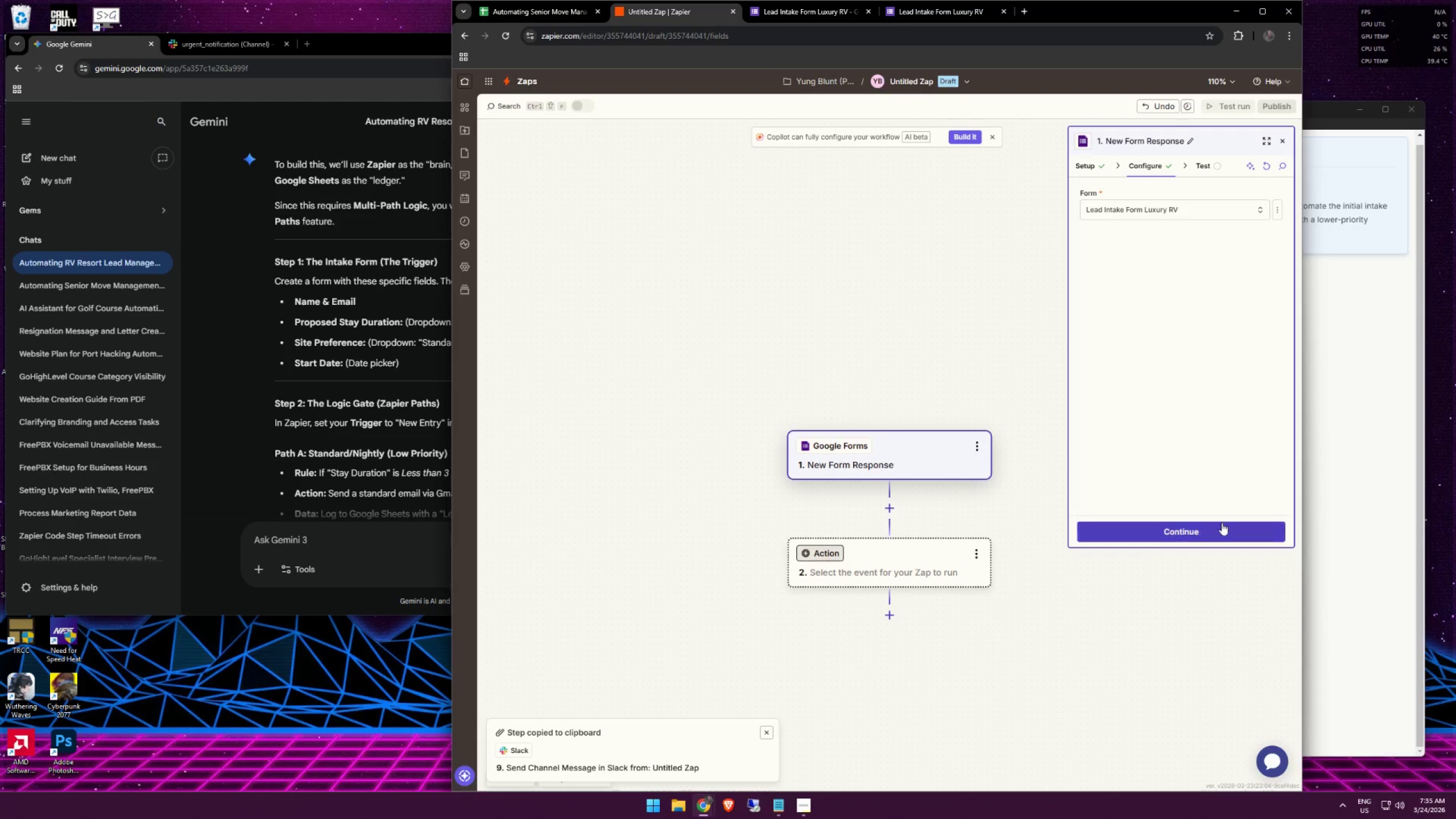 
left_click([1222, 524])
 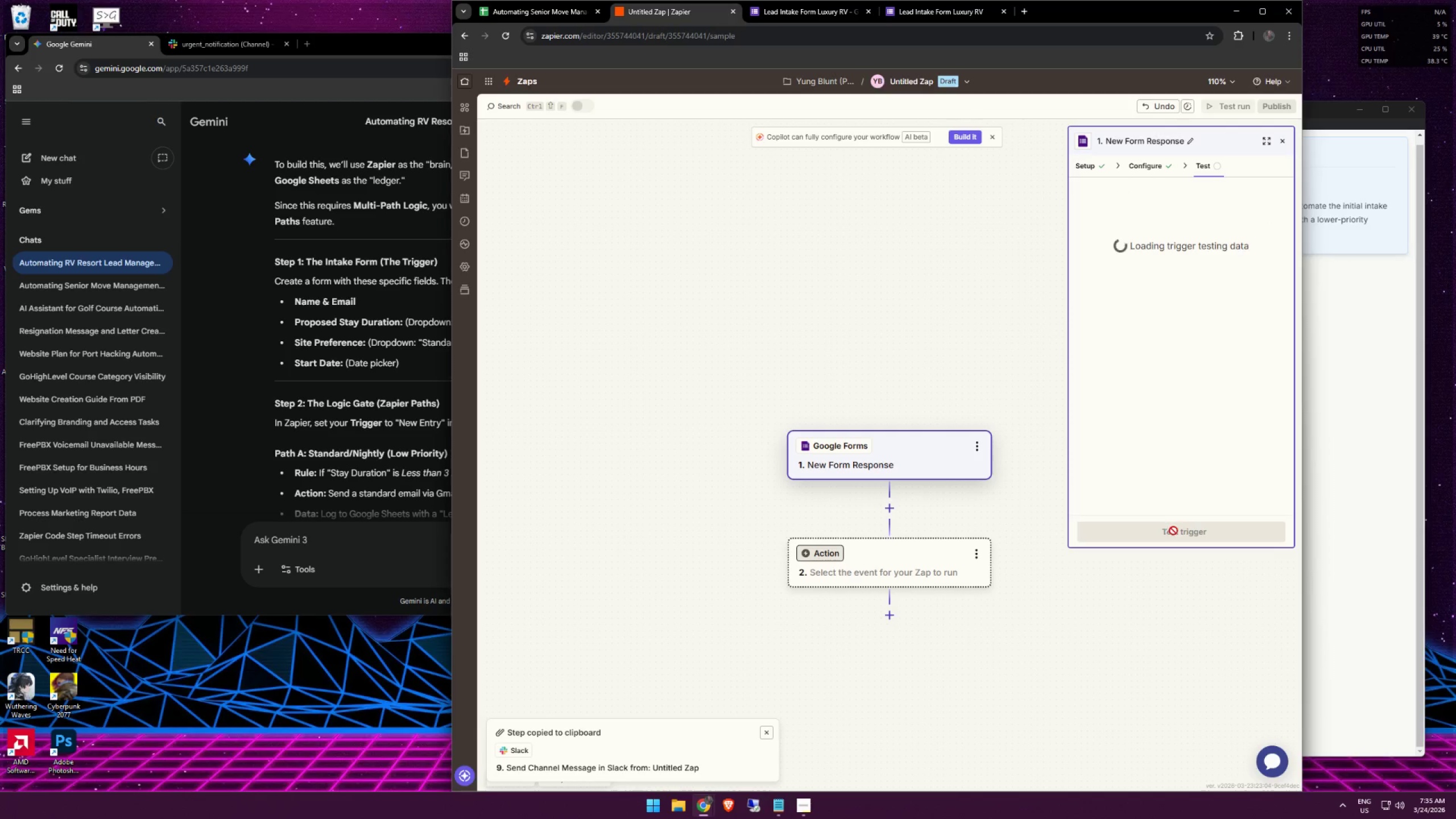 
left_click([1169, 536])
 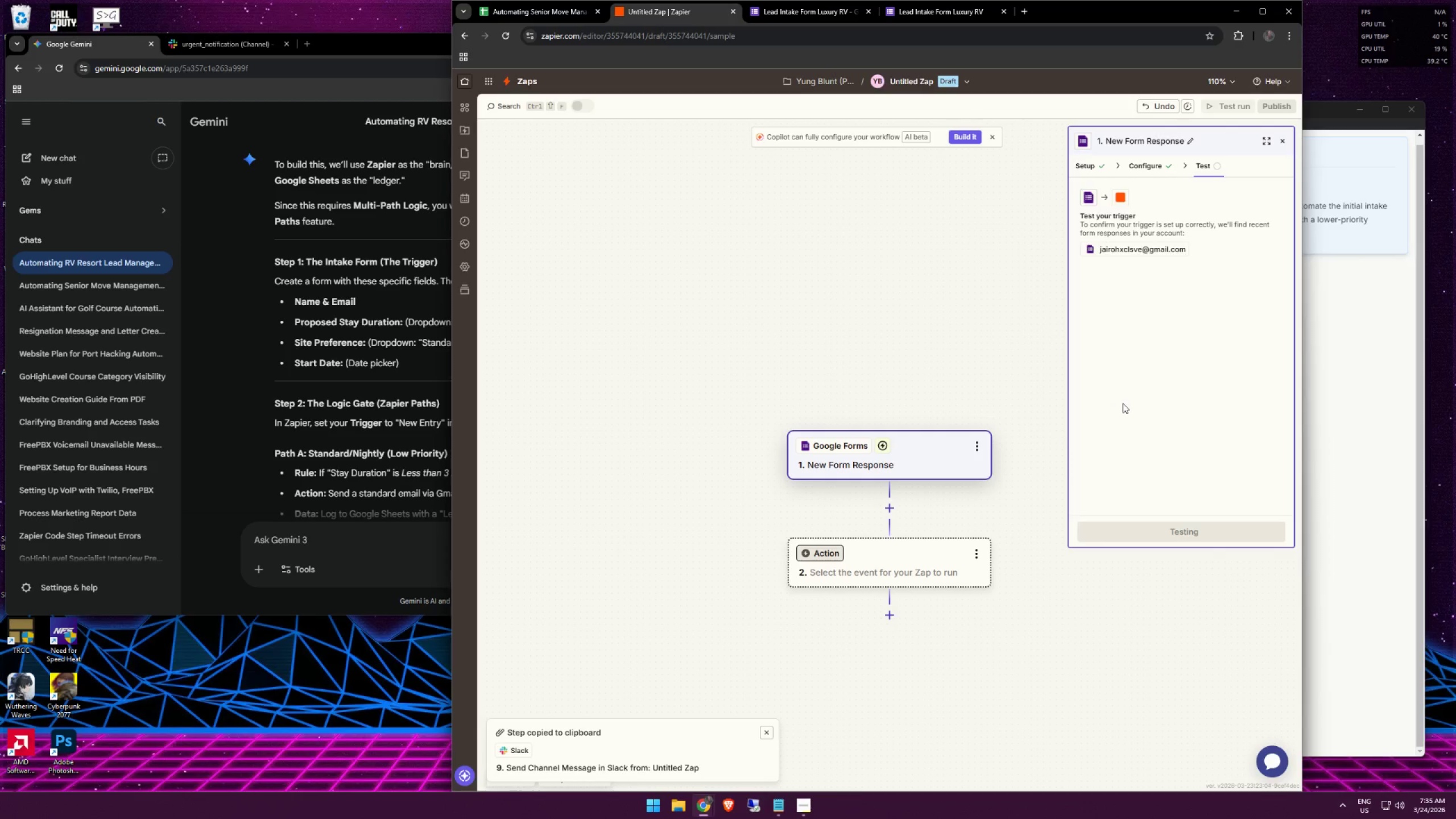 
left_click([1170, 296])
 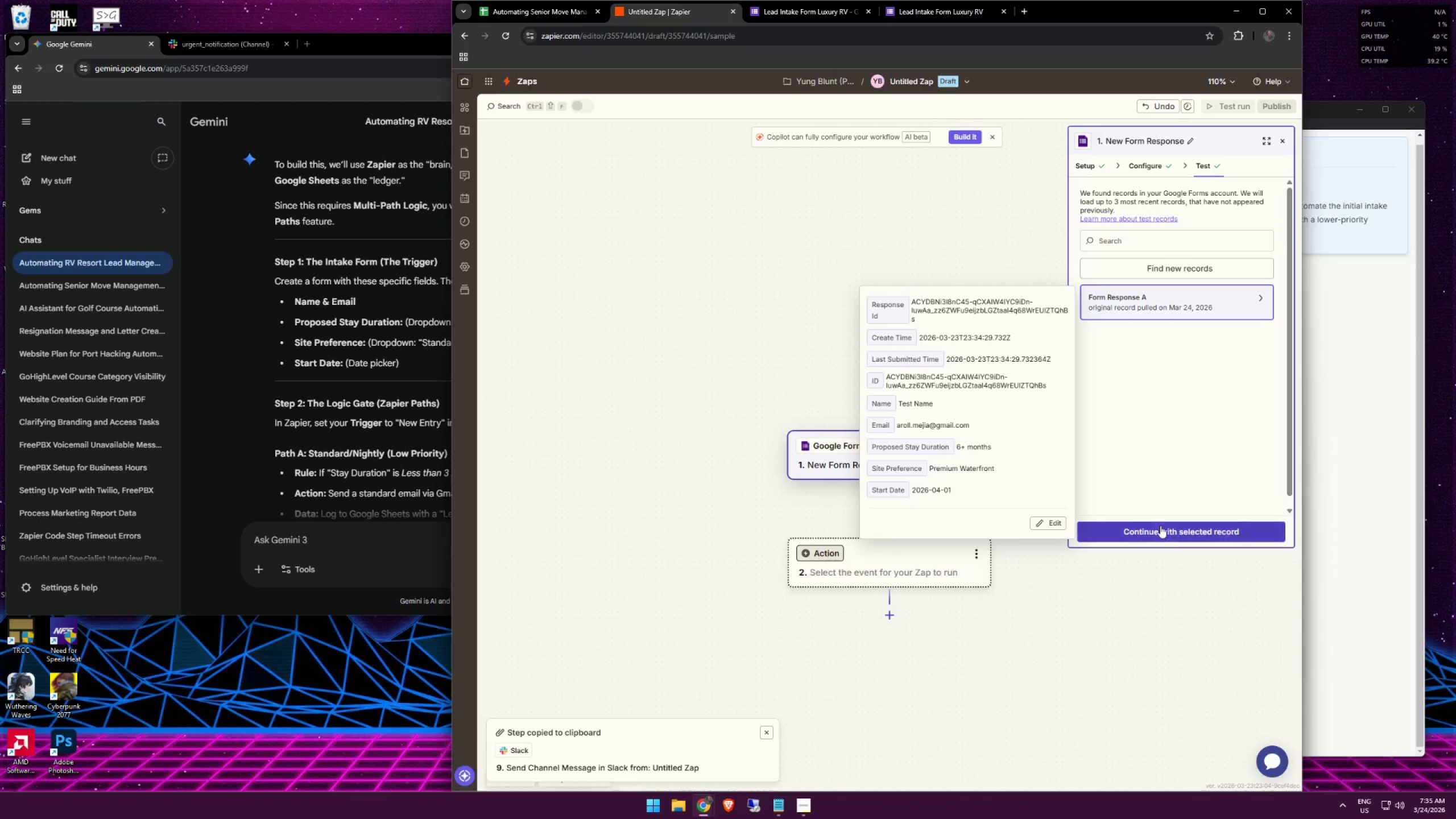 
left_click([1163, 526])
 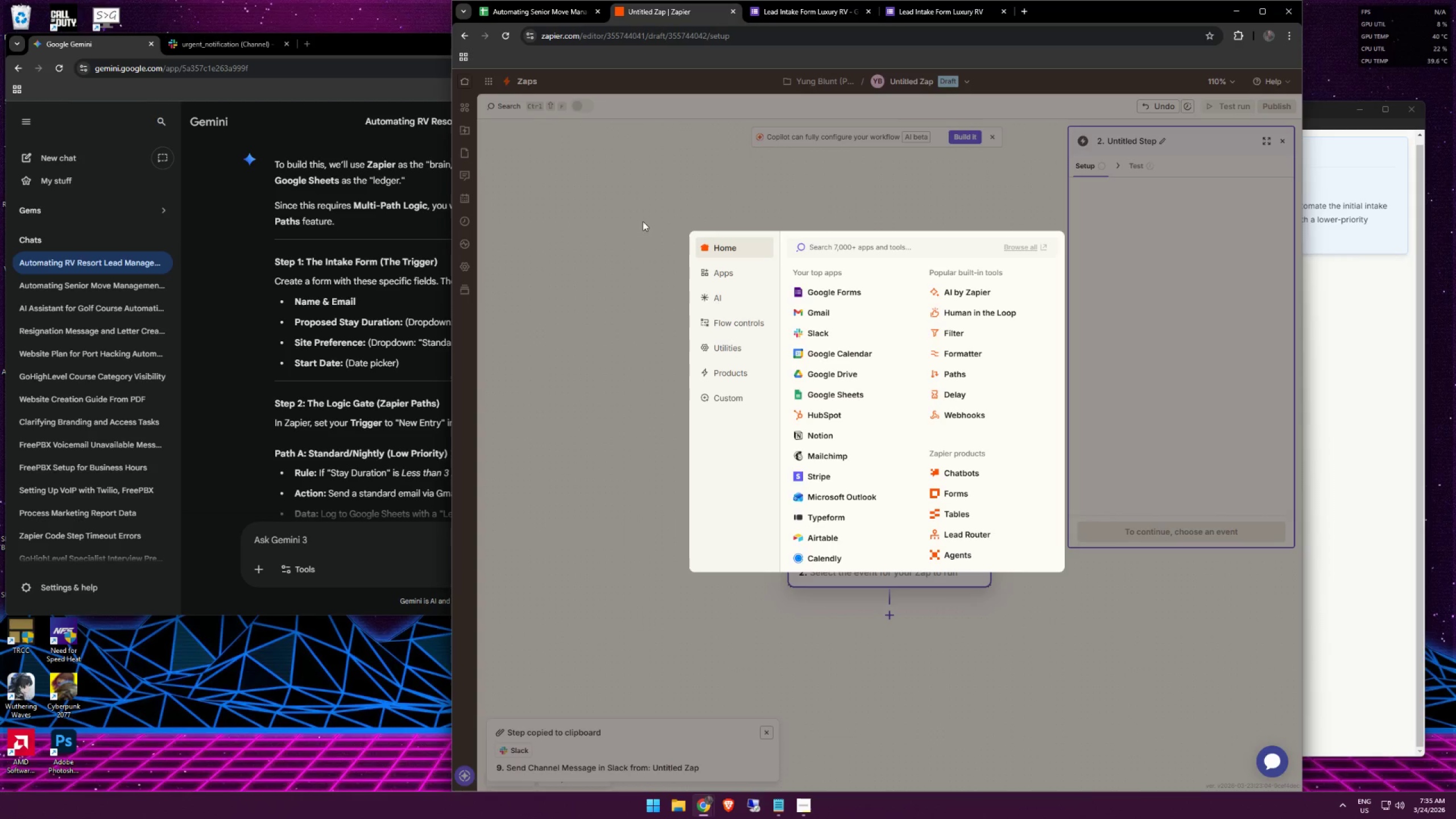 
wait(7.23)
 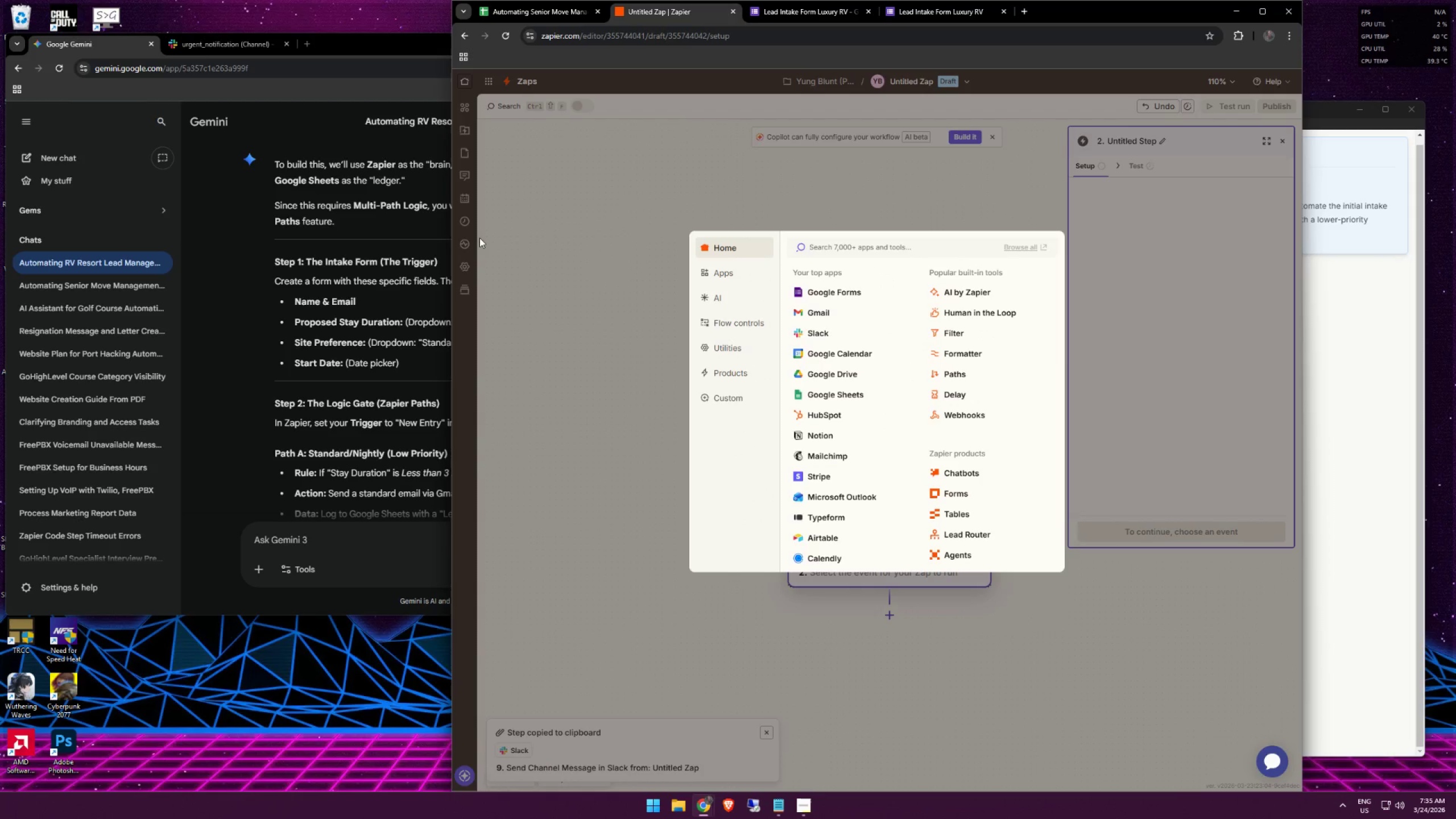 
left_click_drag(start_coordinate=[363, 49], to_coordinate=[297, 49])
 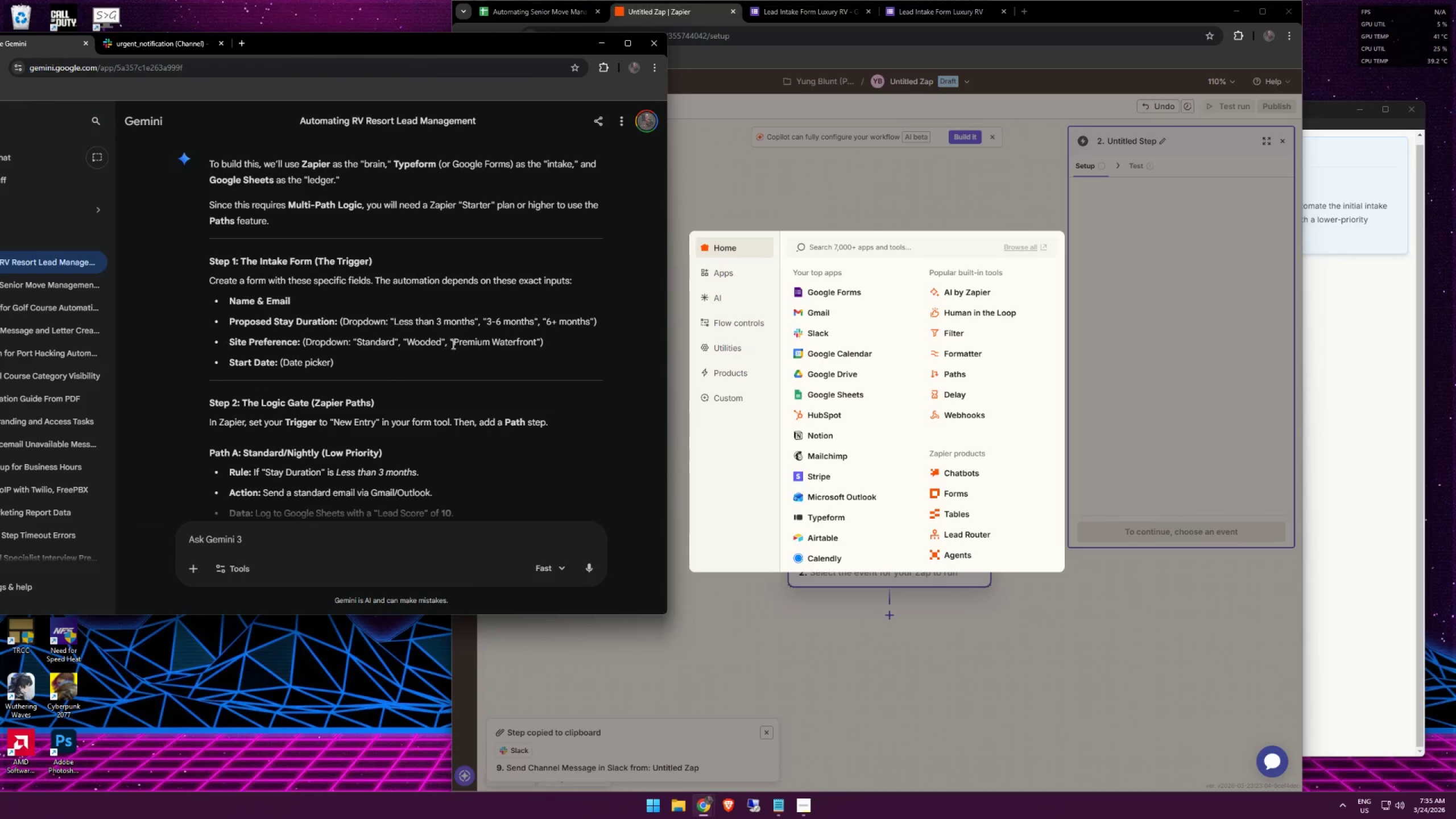 
scroll: coordinate [452, 344], scroll_direction: down, amount: 3.0
 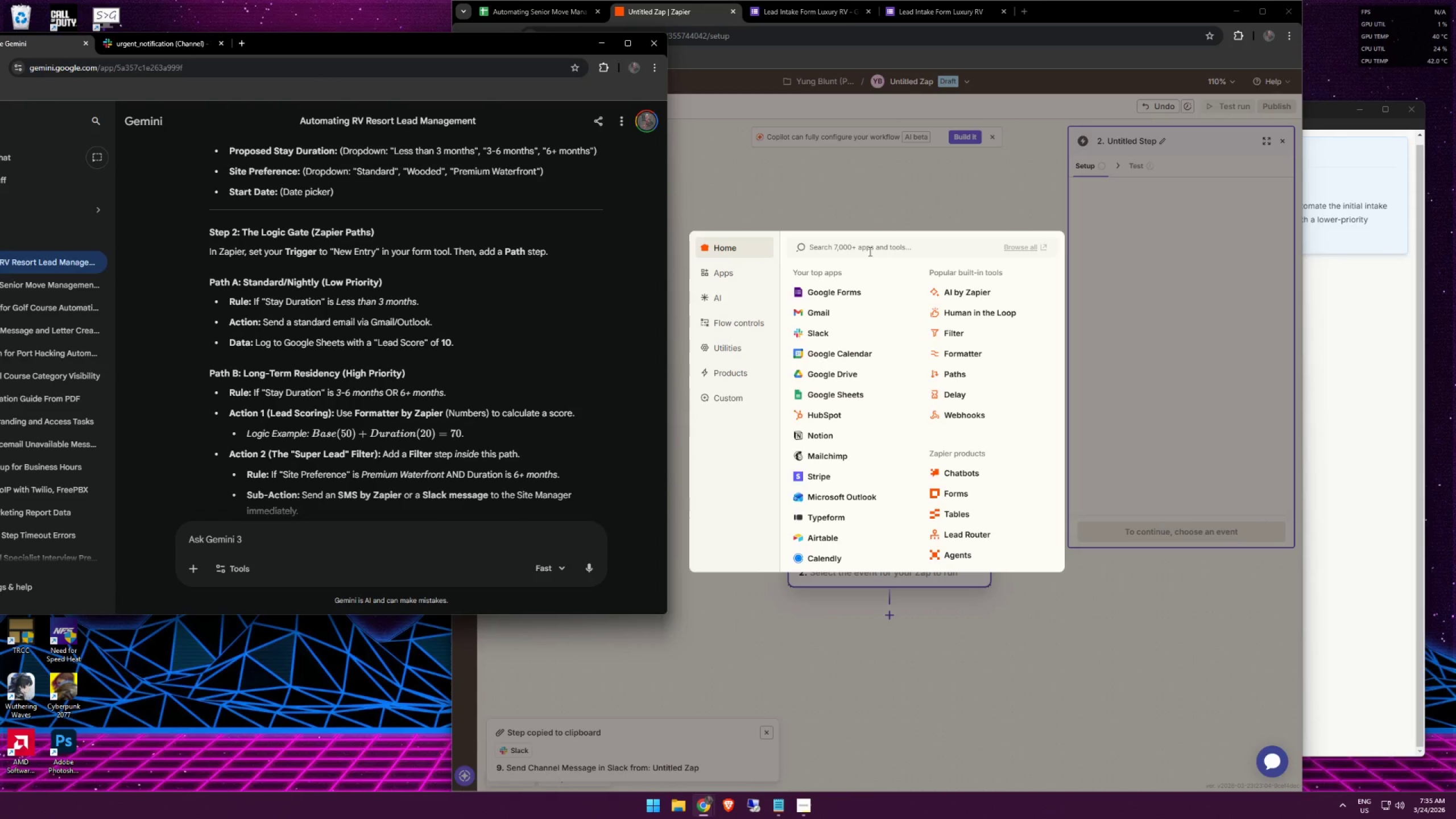 
scroll: coordinate [519, 273], scroll_direction: up, amount: 2.0
 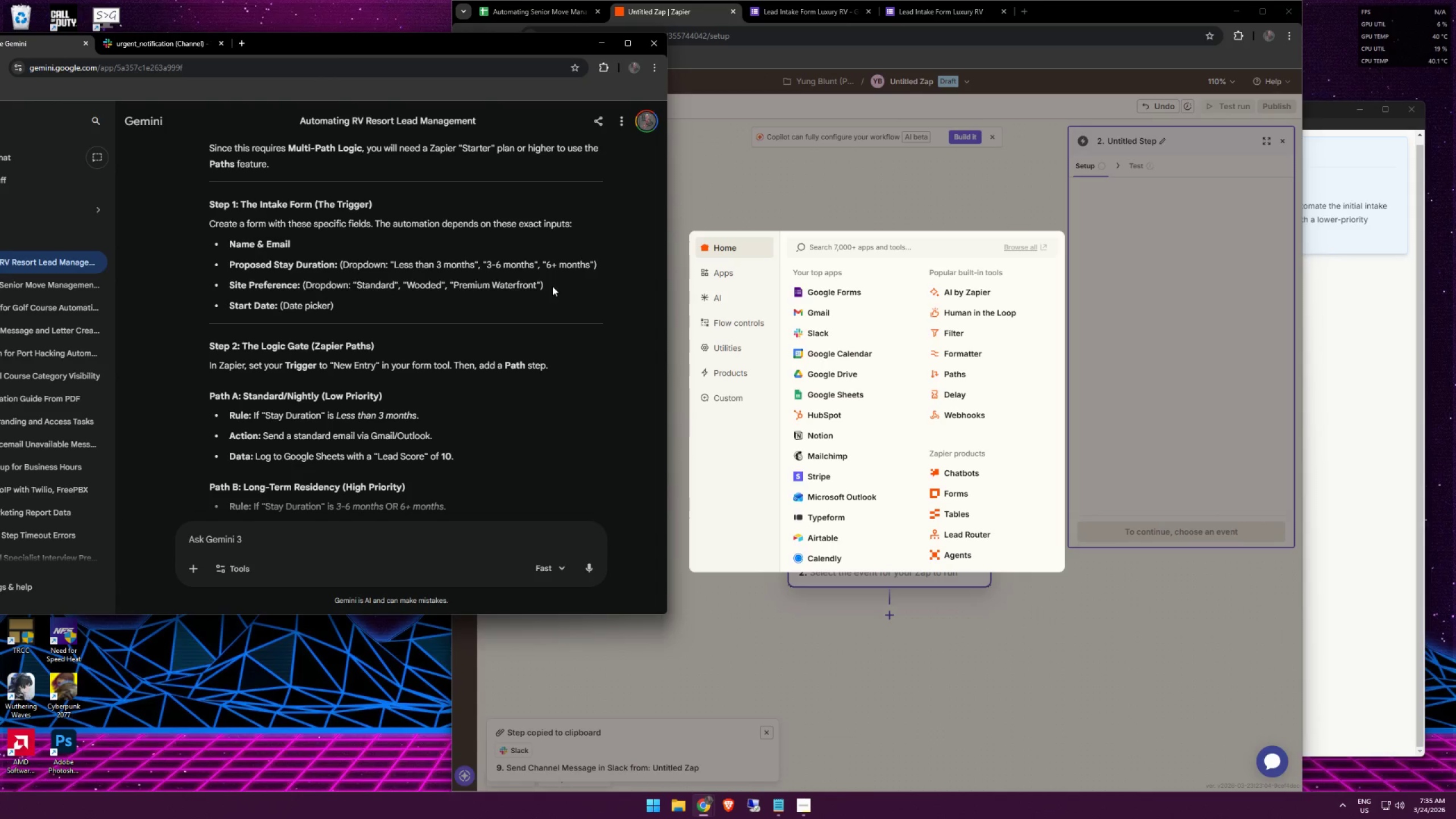 
scroll: coordinate [553, 286], scroll_direction: down, amount: 1.0
 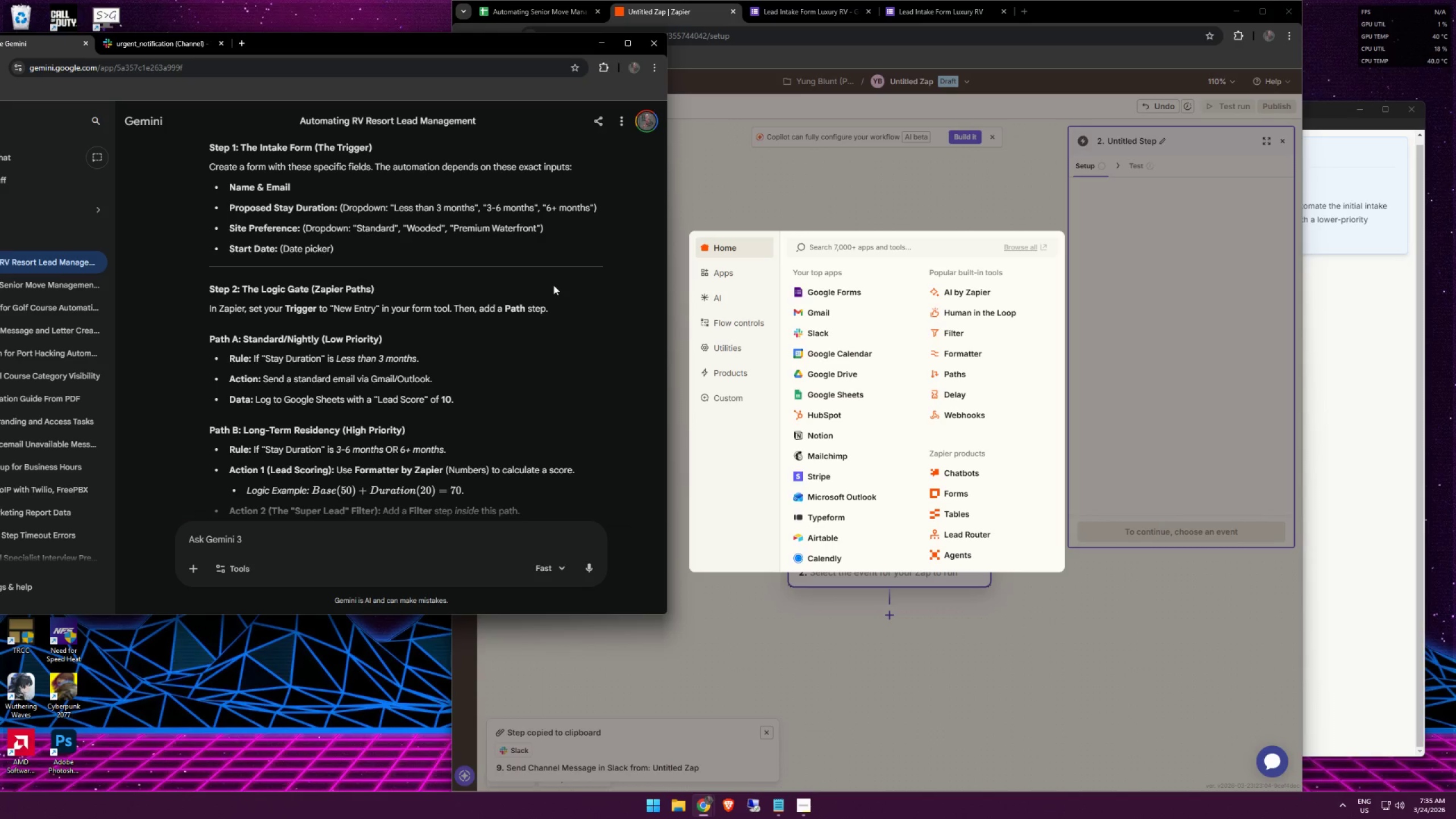 
left_click([913, 253])
 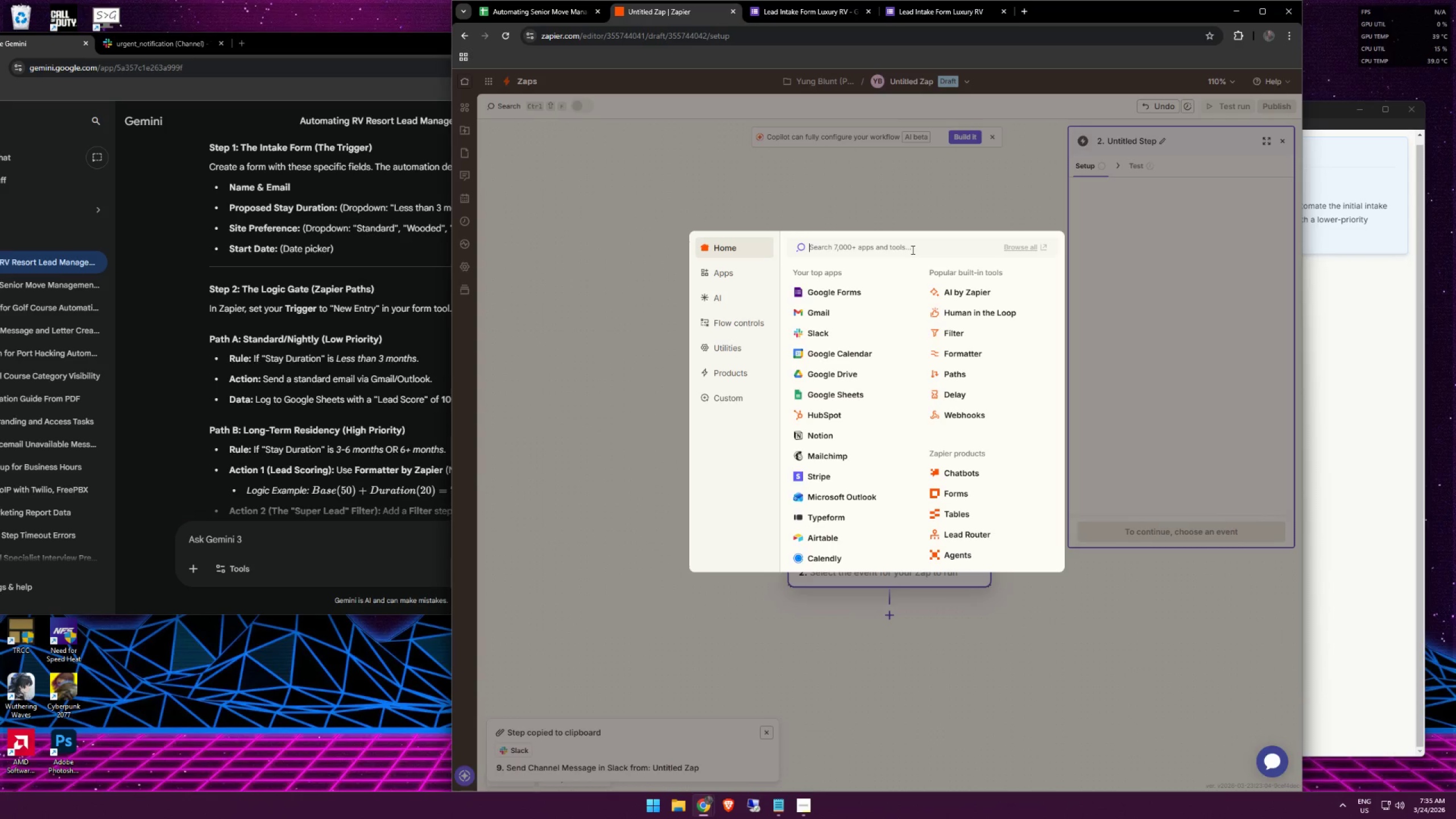 
type(path)
 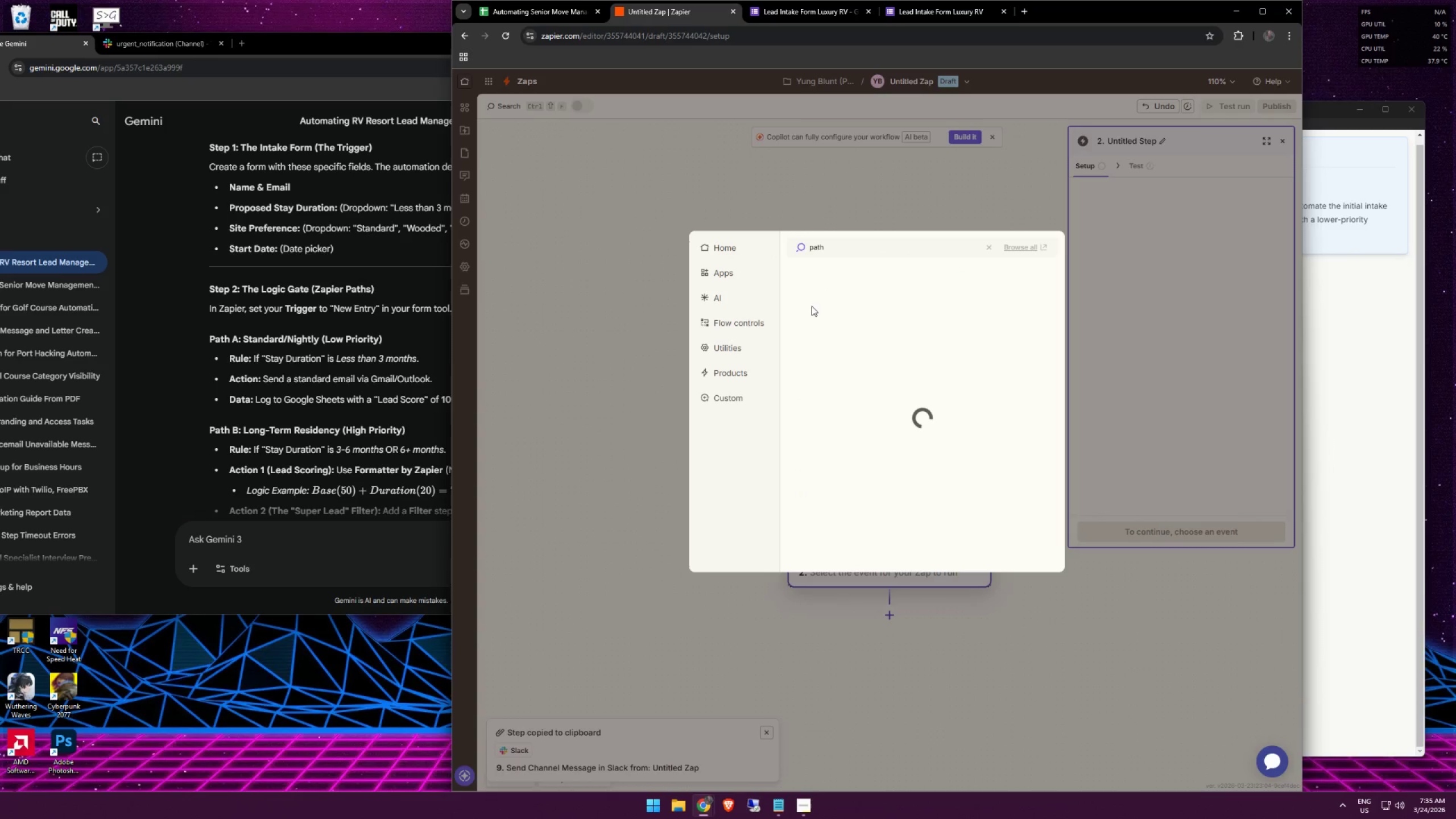 
left_click([826, 276])
 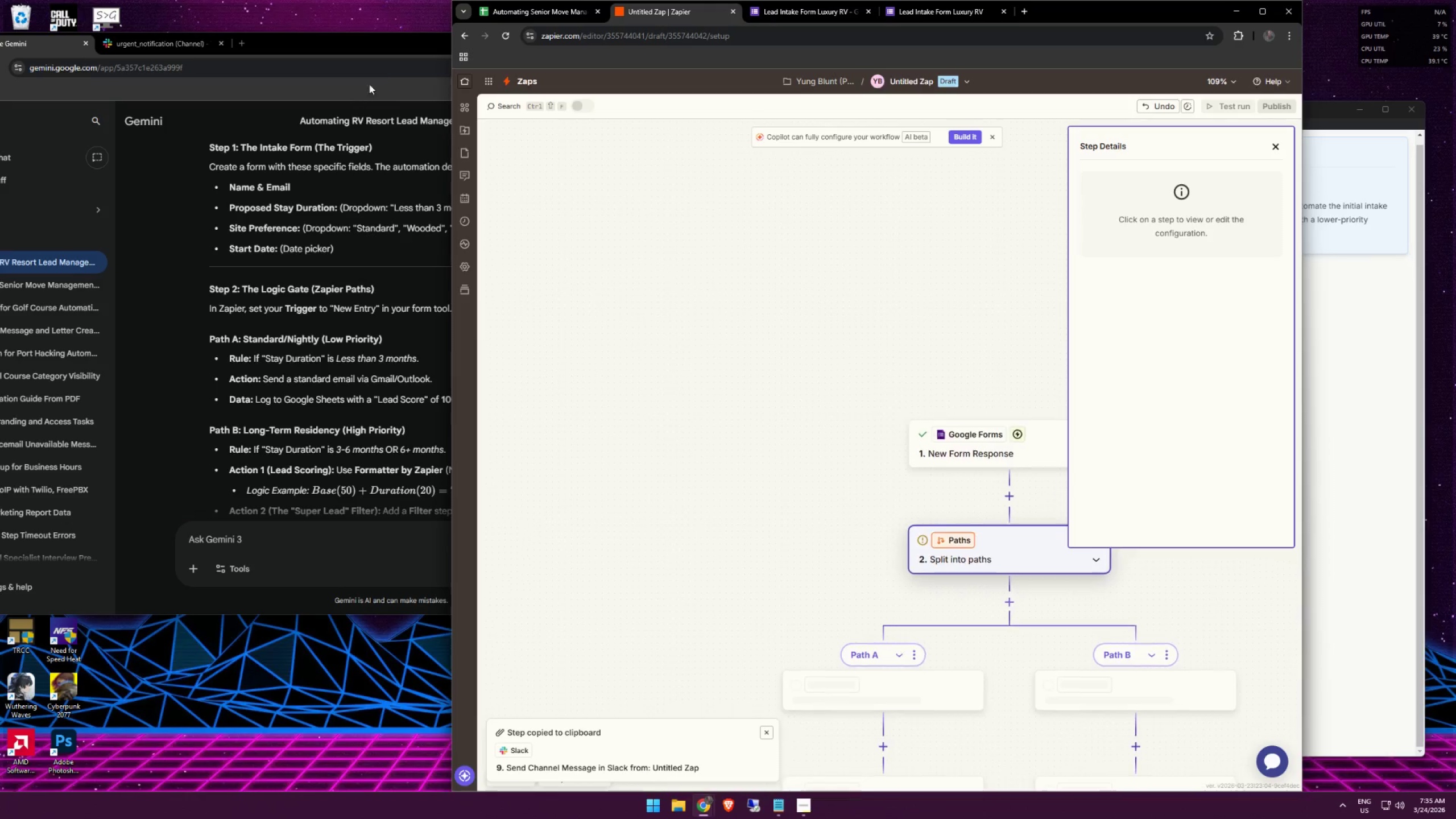 
left_click_drag(start_coordinate=[401, 41], to_coordinate=[387, 42])
 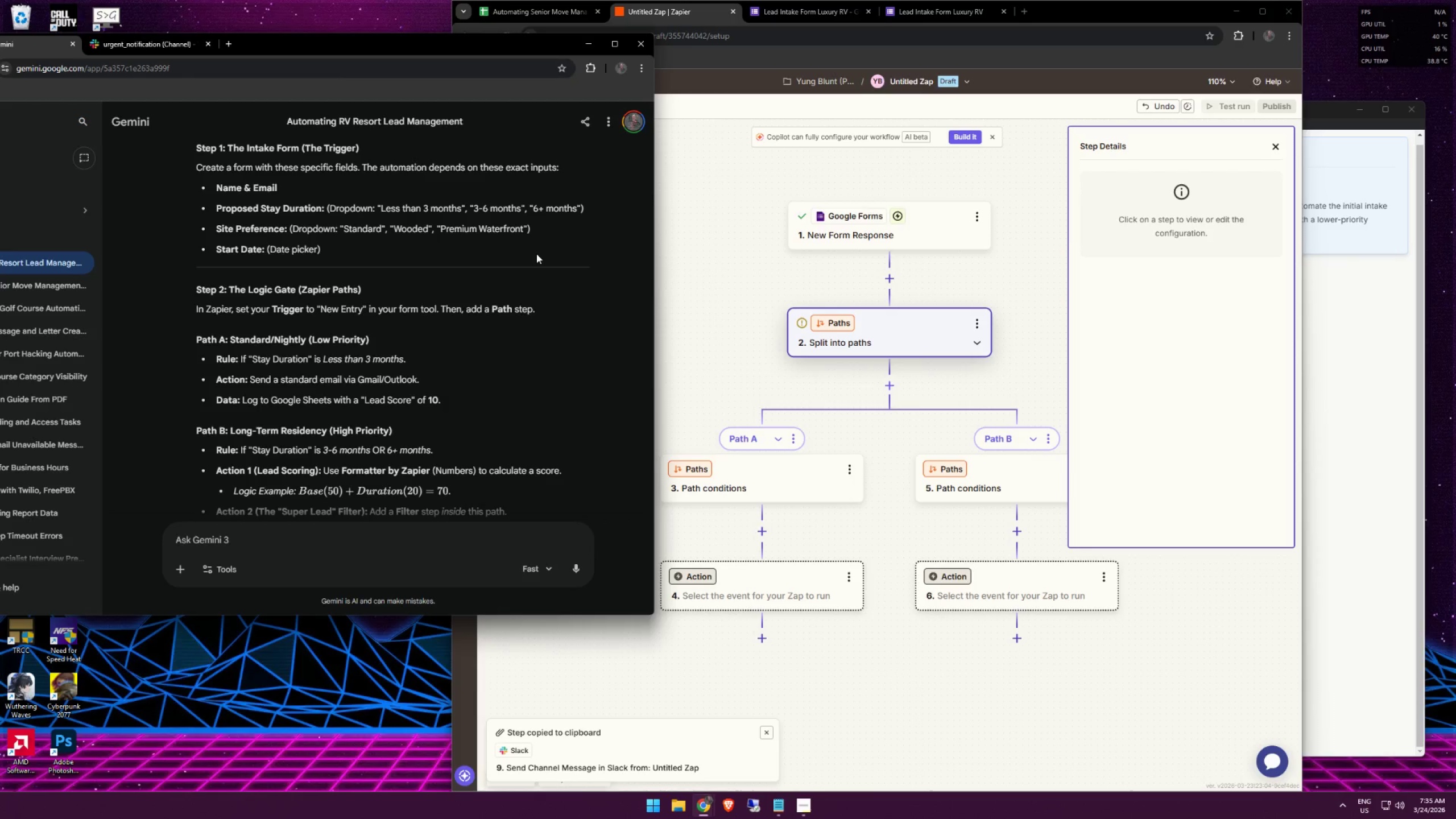 
wait(11.66)
 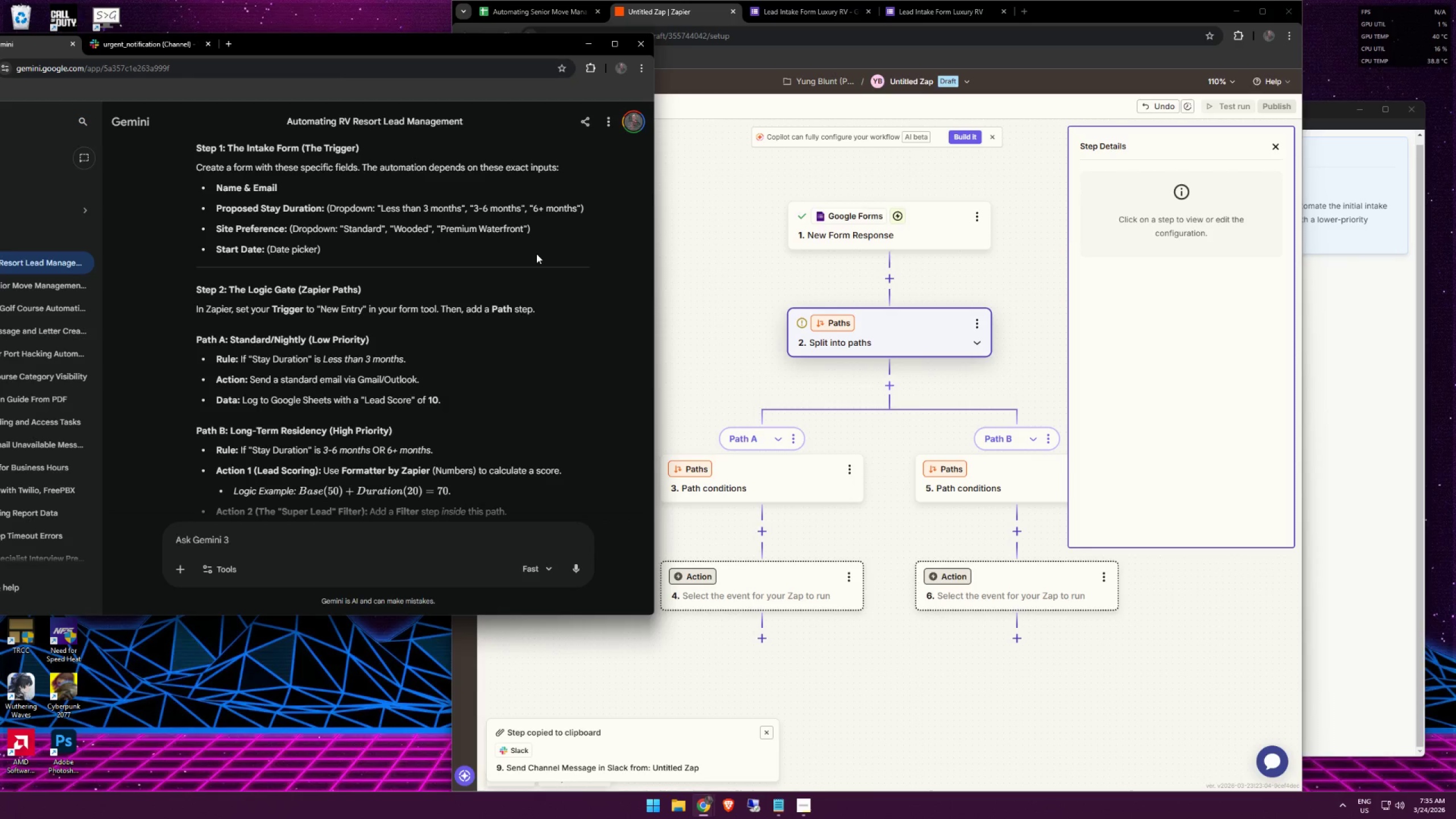 
left_click([760, 444])
 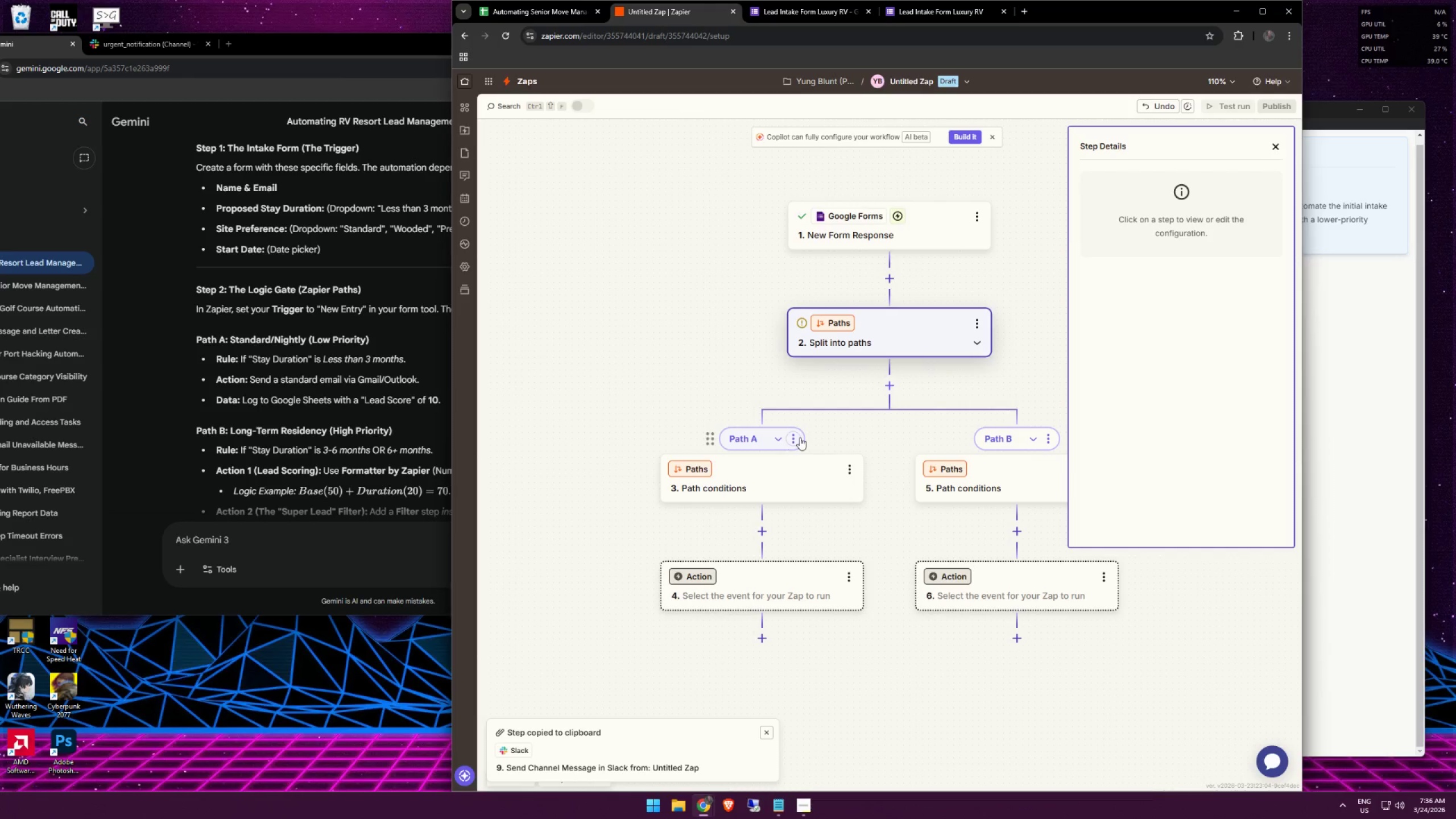 
left_click([794, 440])
 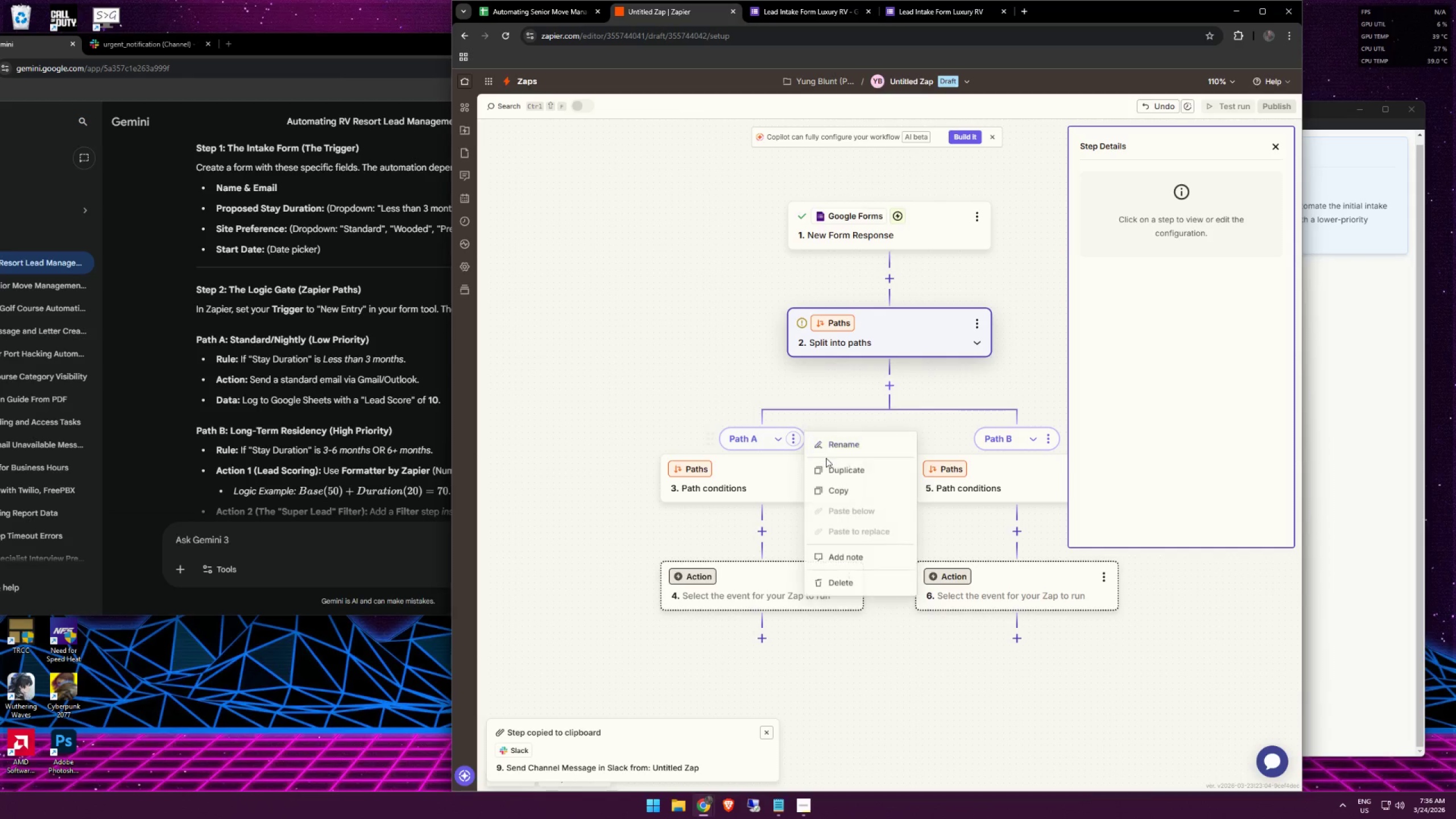 
left_click([838, 443])
 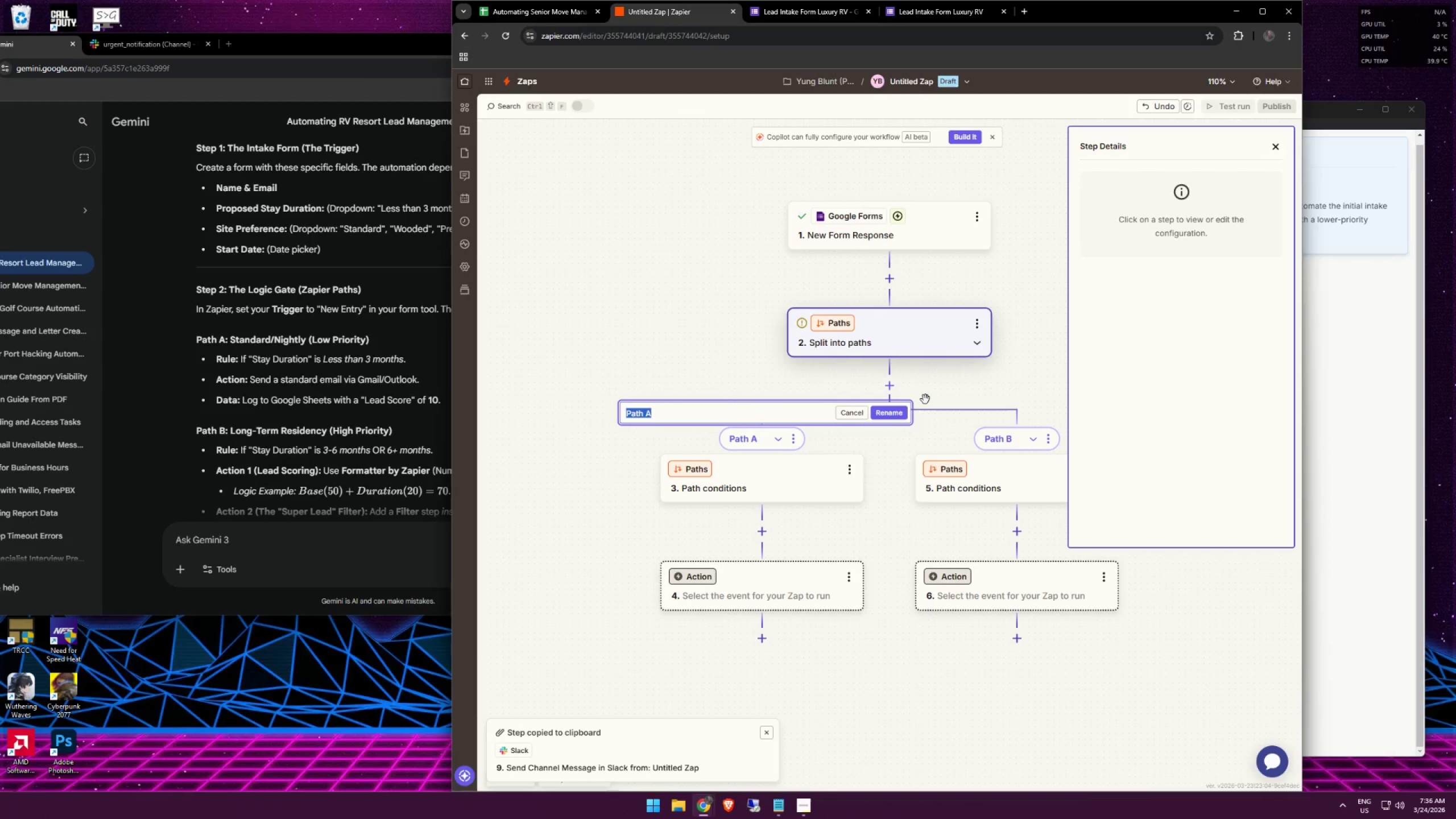 
type(Start)
key(Backspace)
key(Backspace)
type(ntard)
 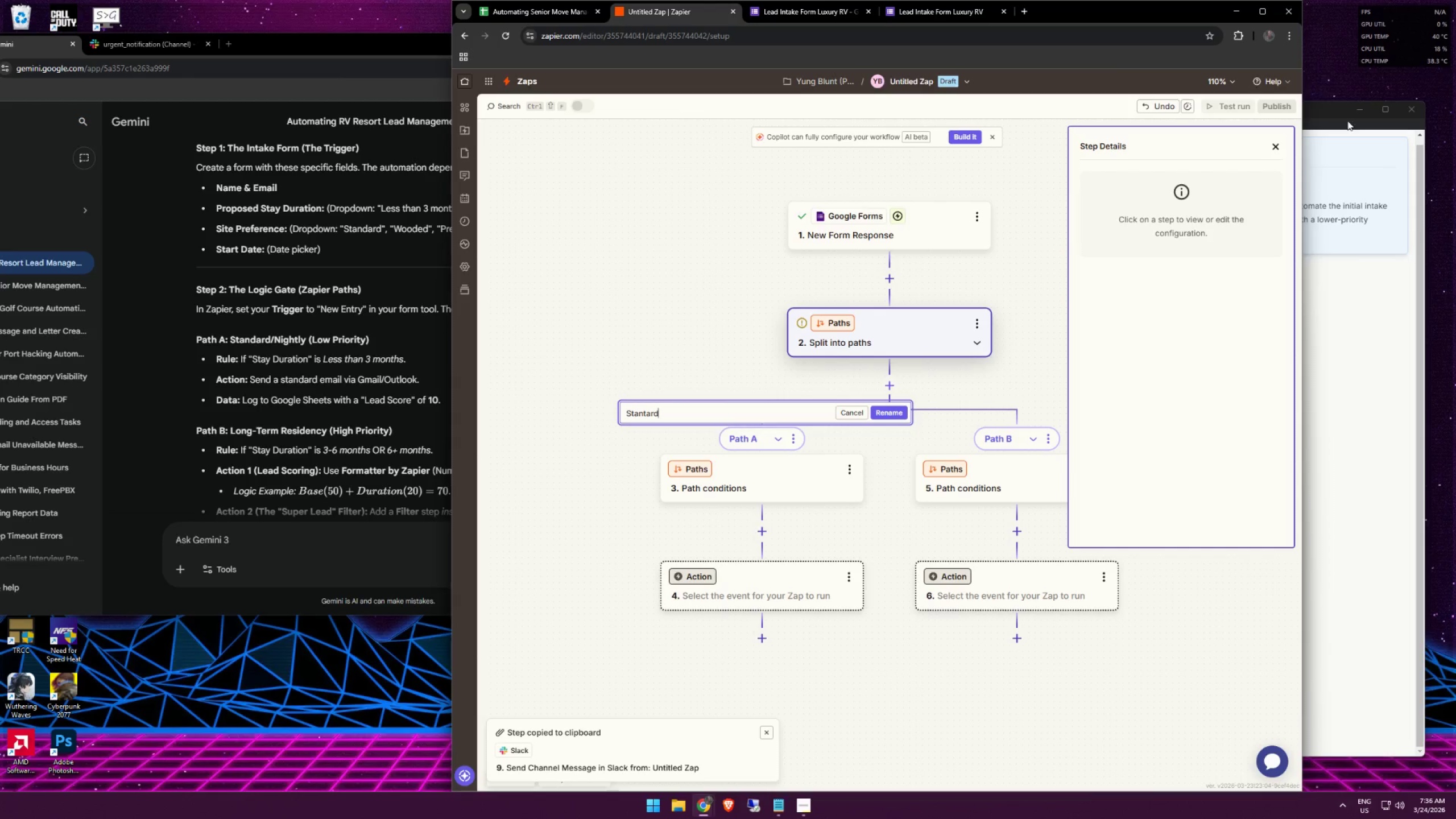 
left_click([1314, 109])